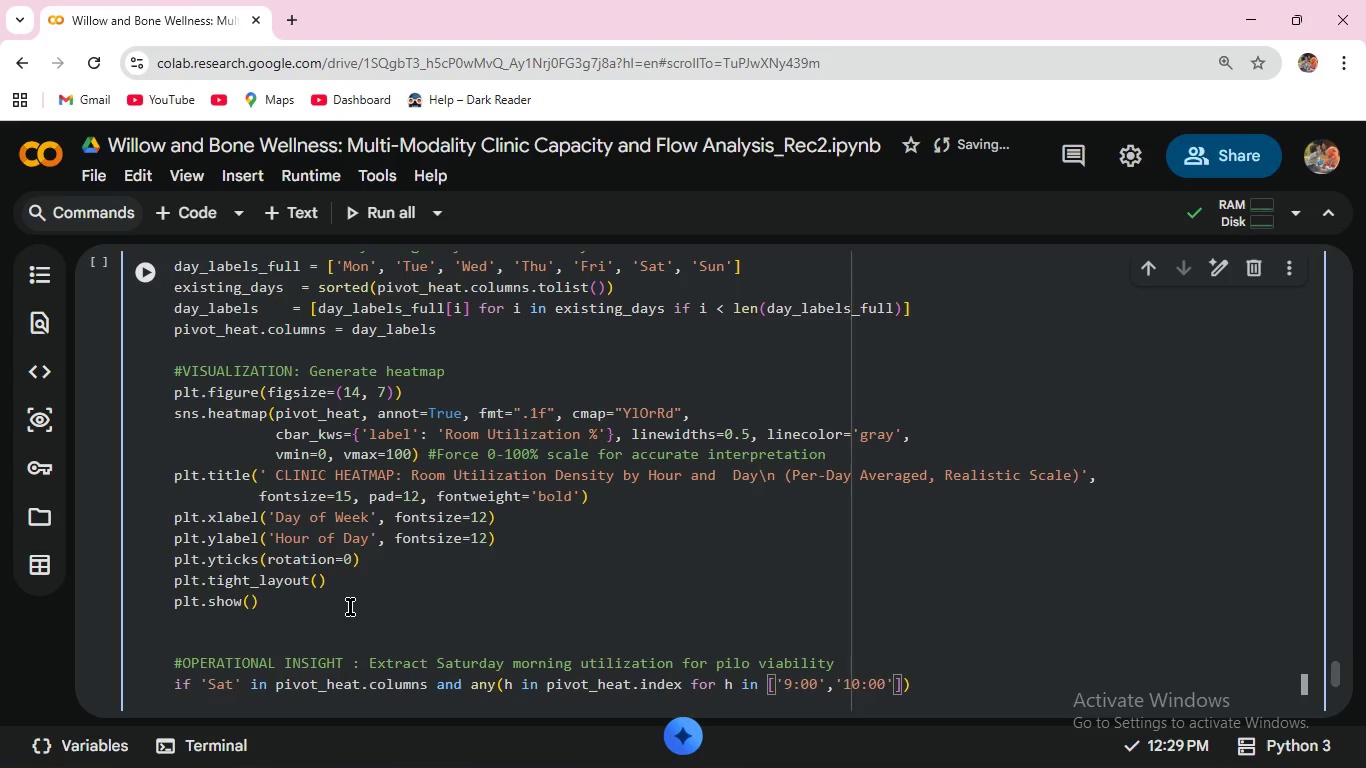 
type(, '12:00)
 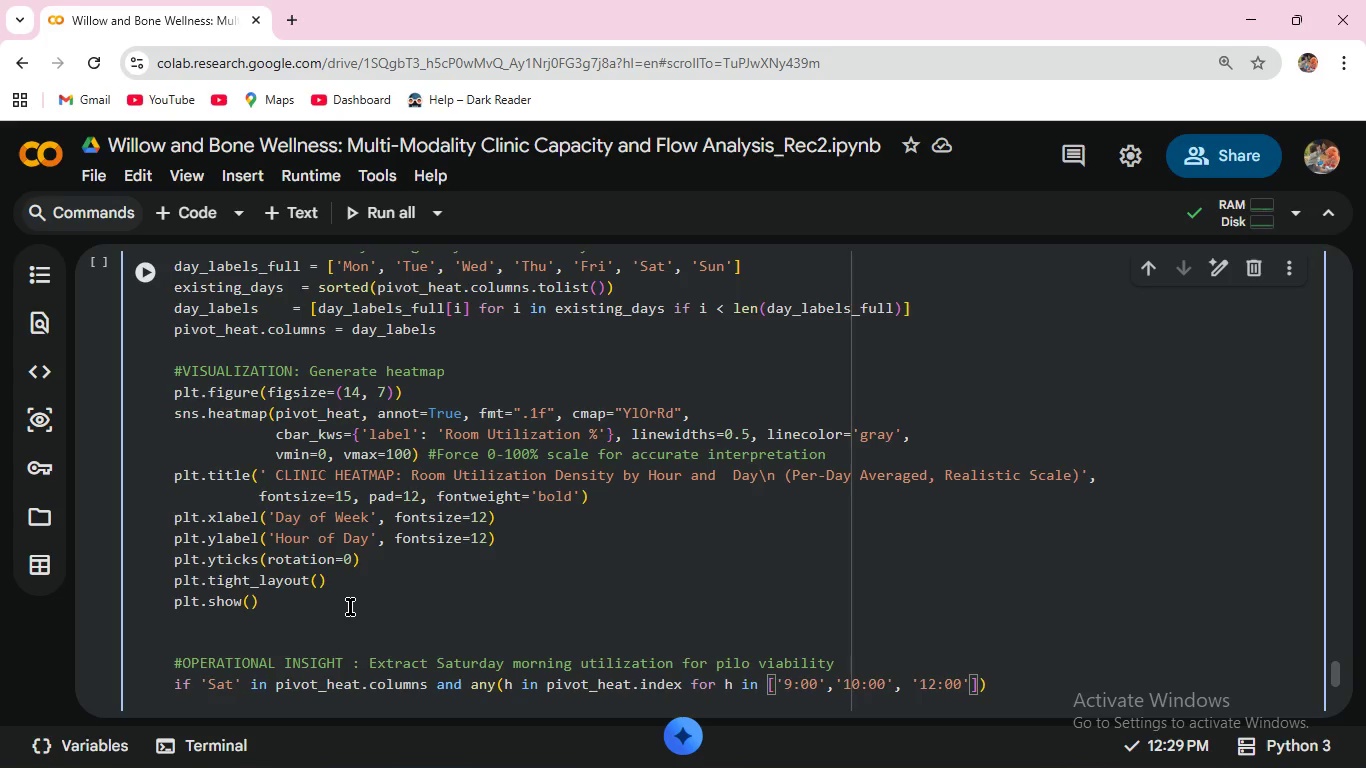 
key(ArrowRight)
 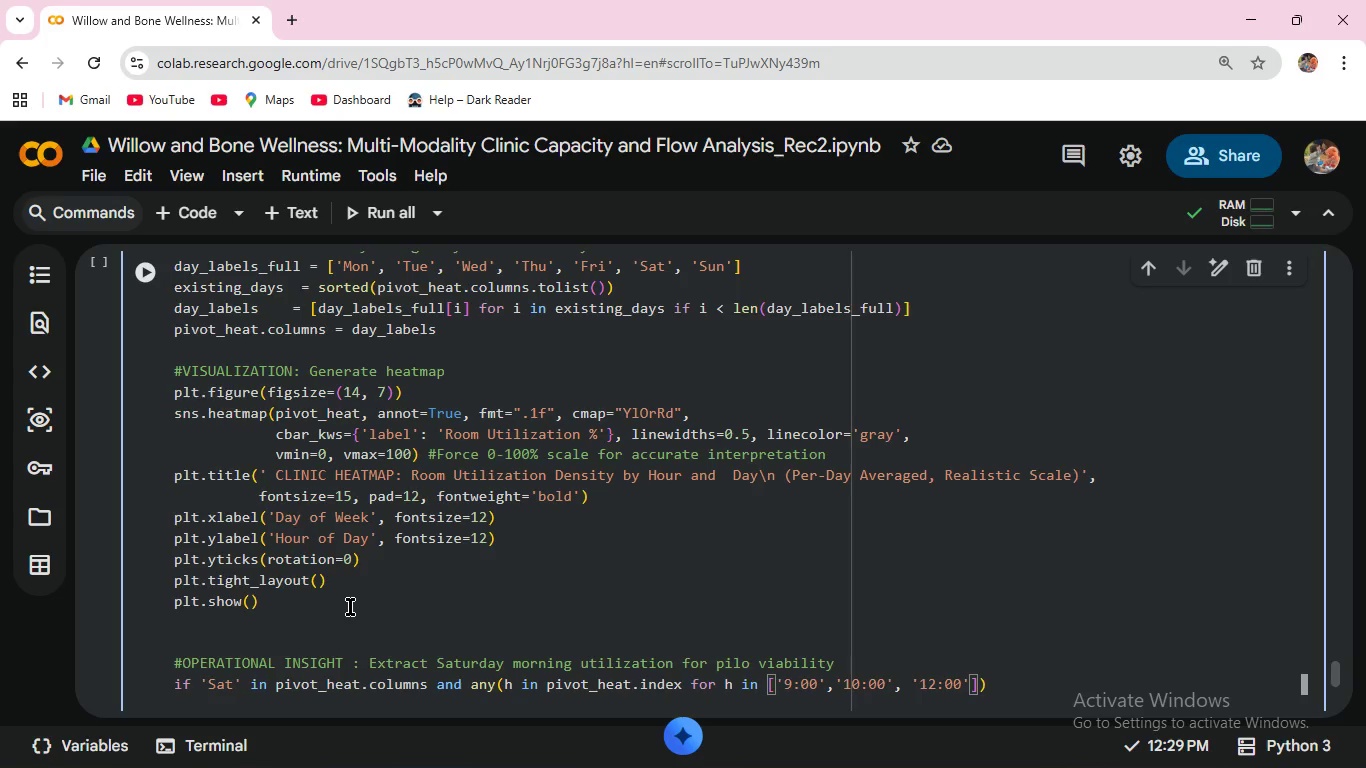 
key(ArrowRight)
 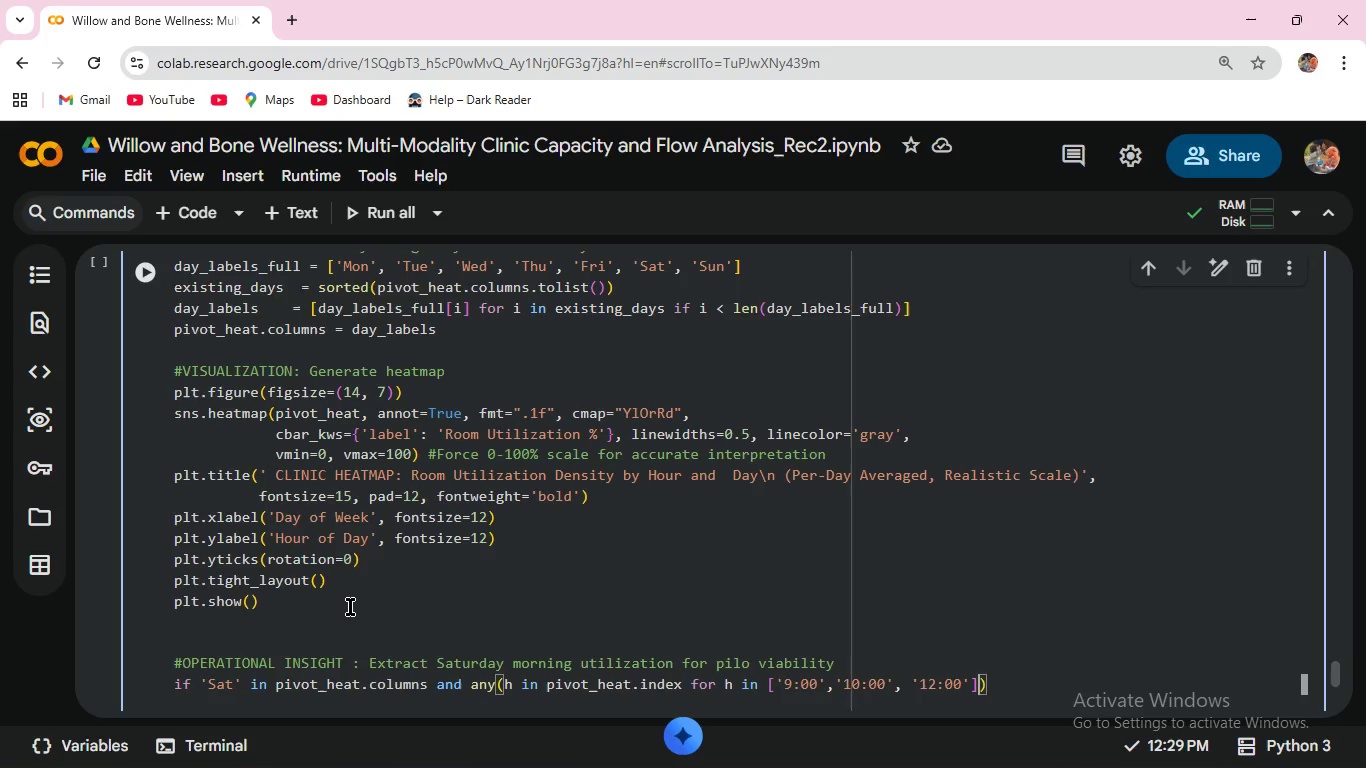 
key(ArrowRight)
 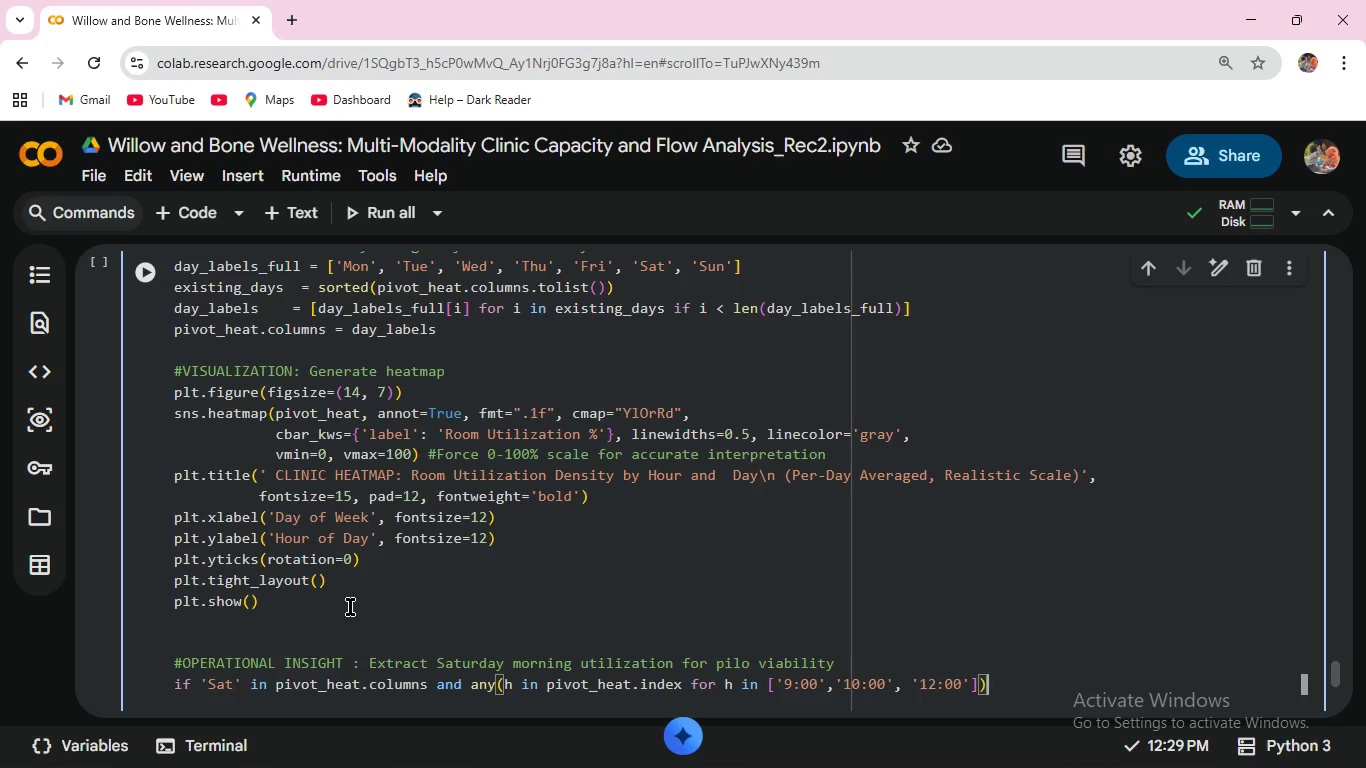 
key(Shift+Semicolon)
 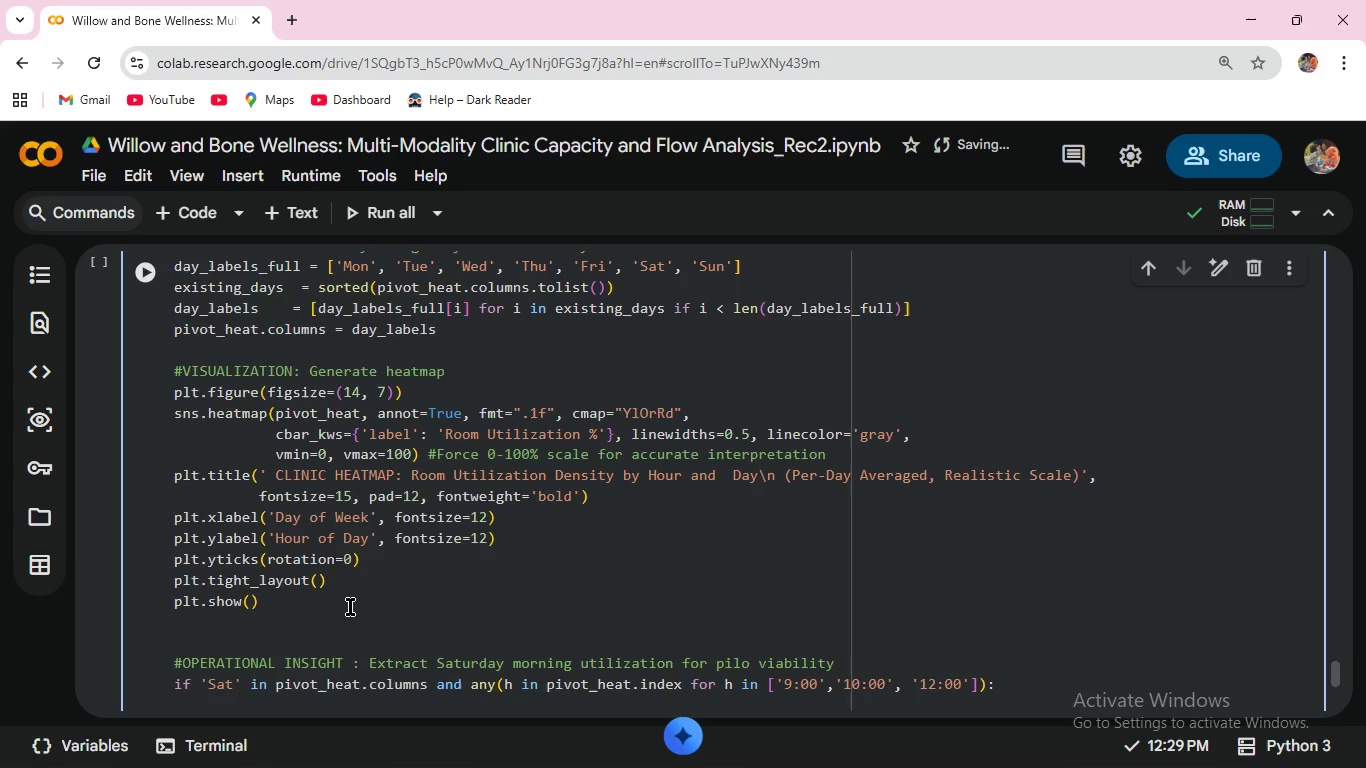 
wait(18.61)
 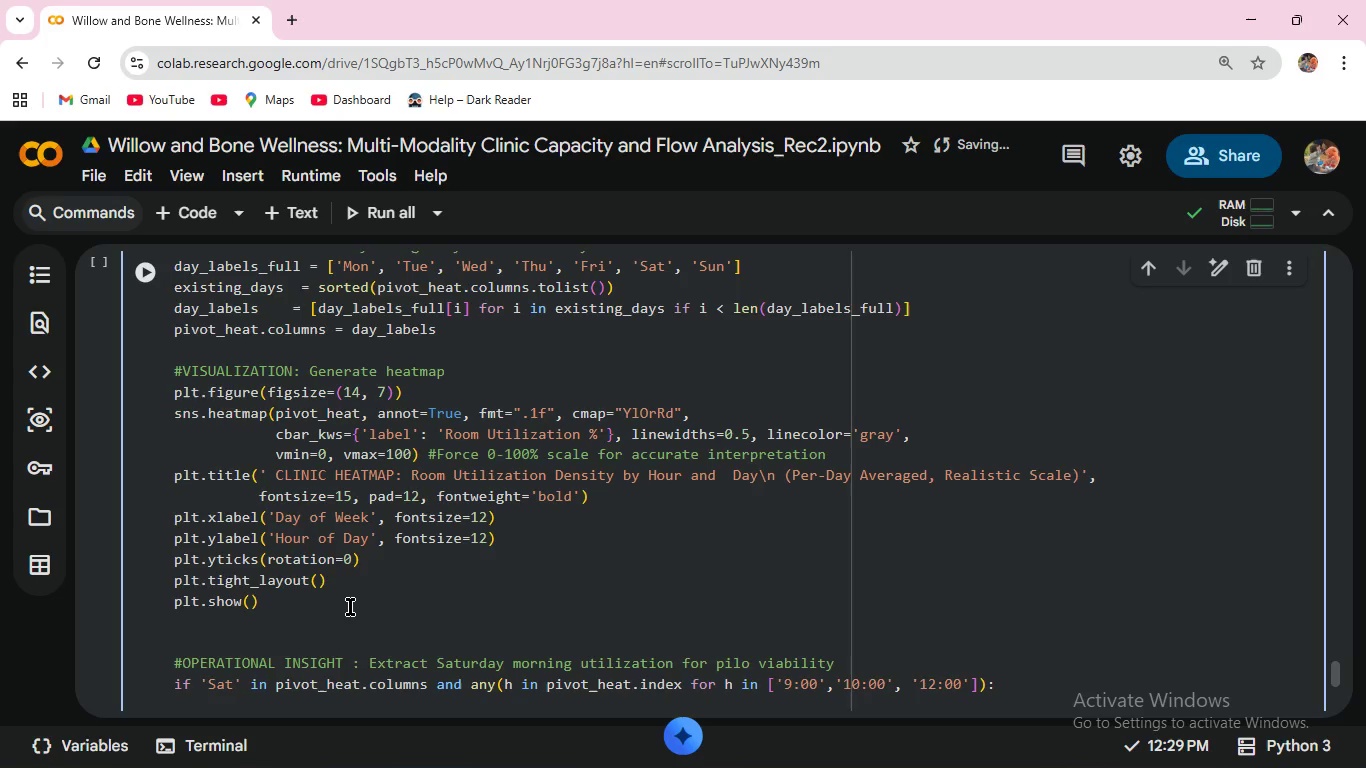 
key(Enter)
 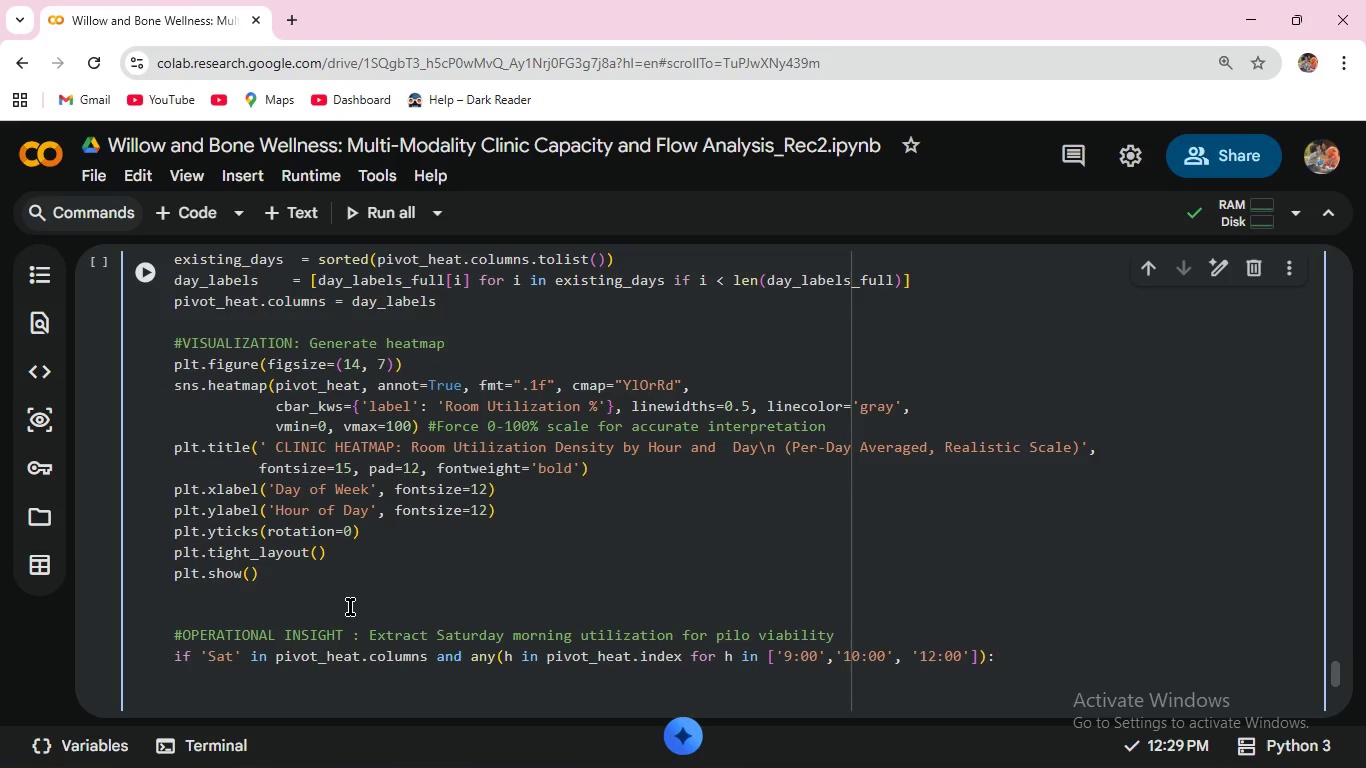 
type( sat_mo)
 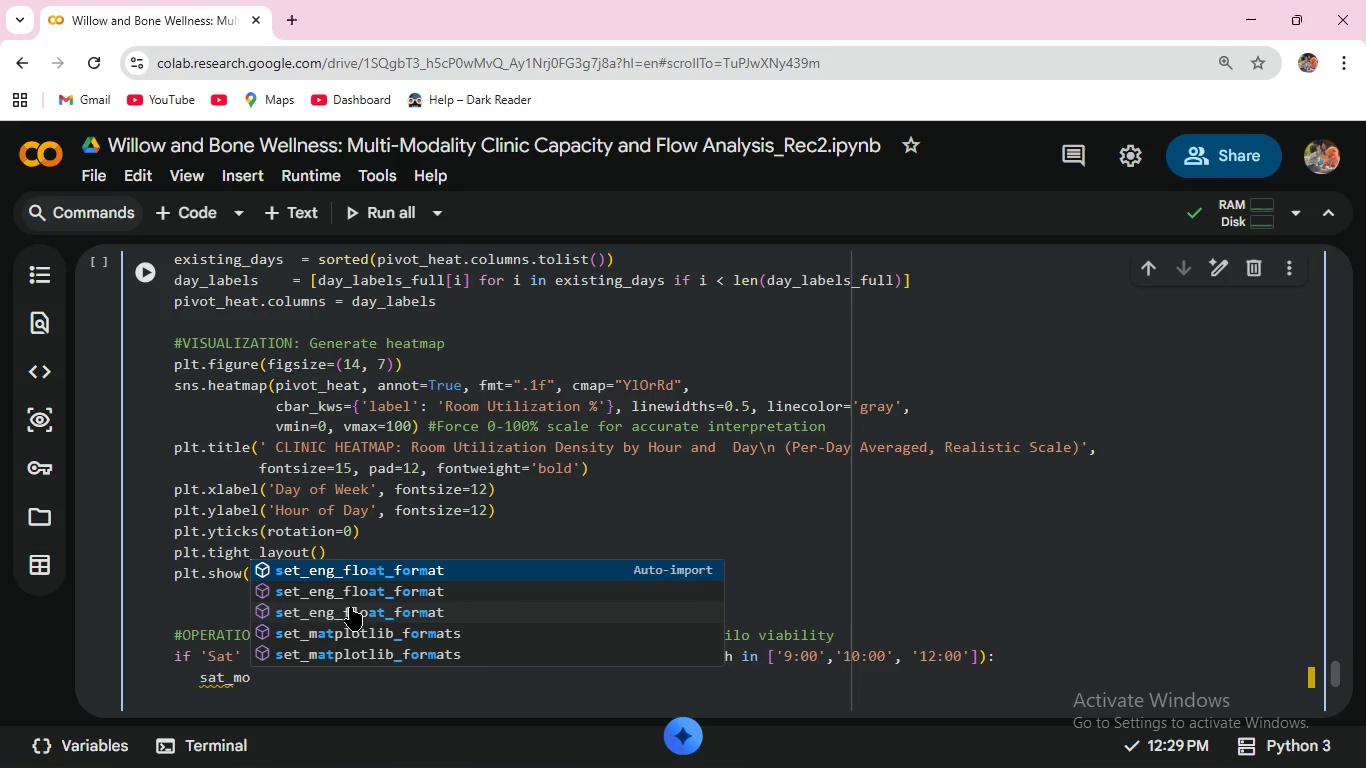 
type(rning)
 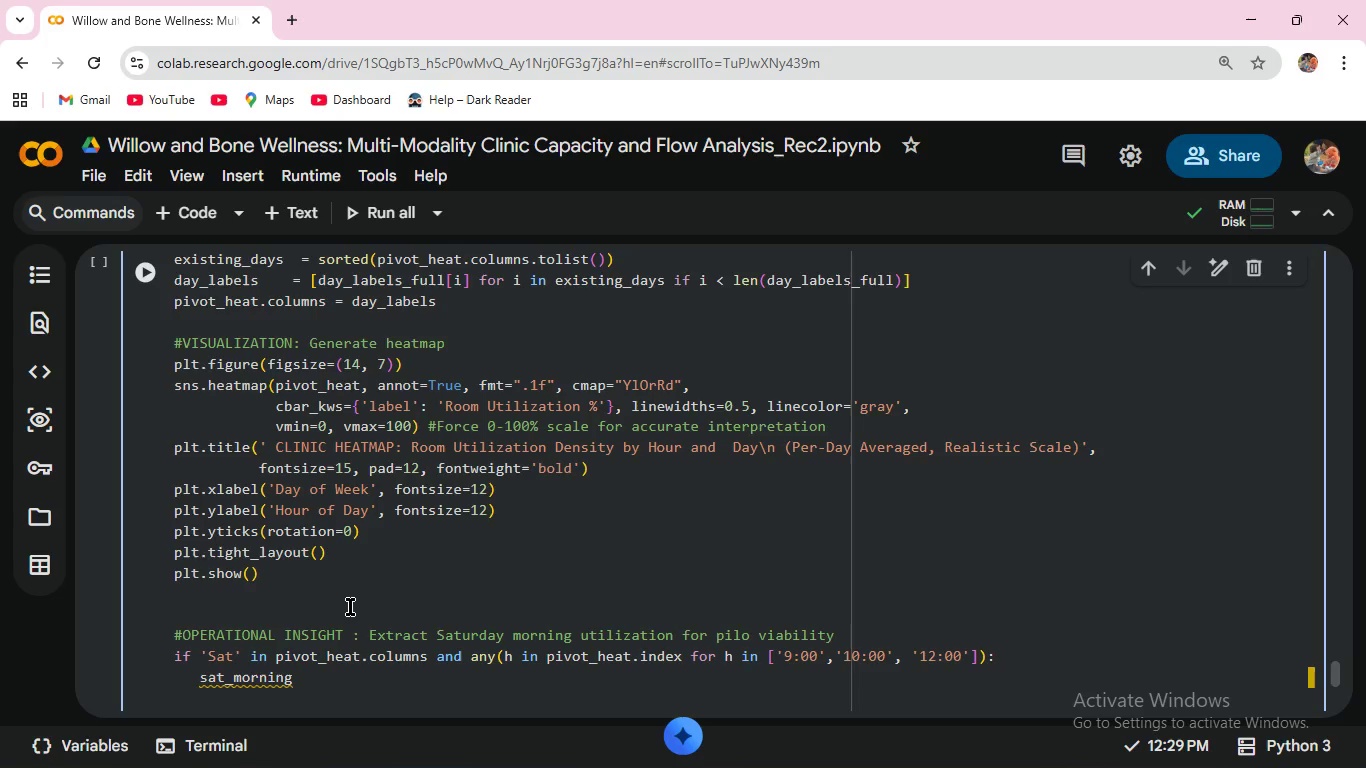 
wait(8.45)
 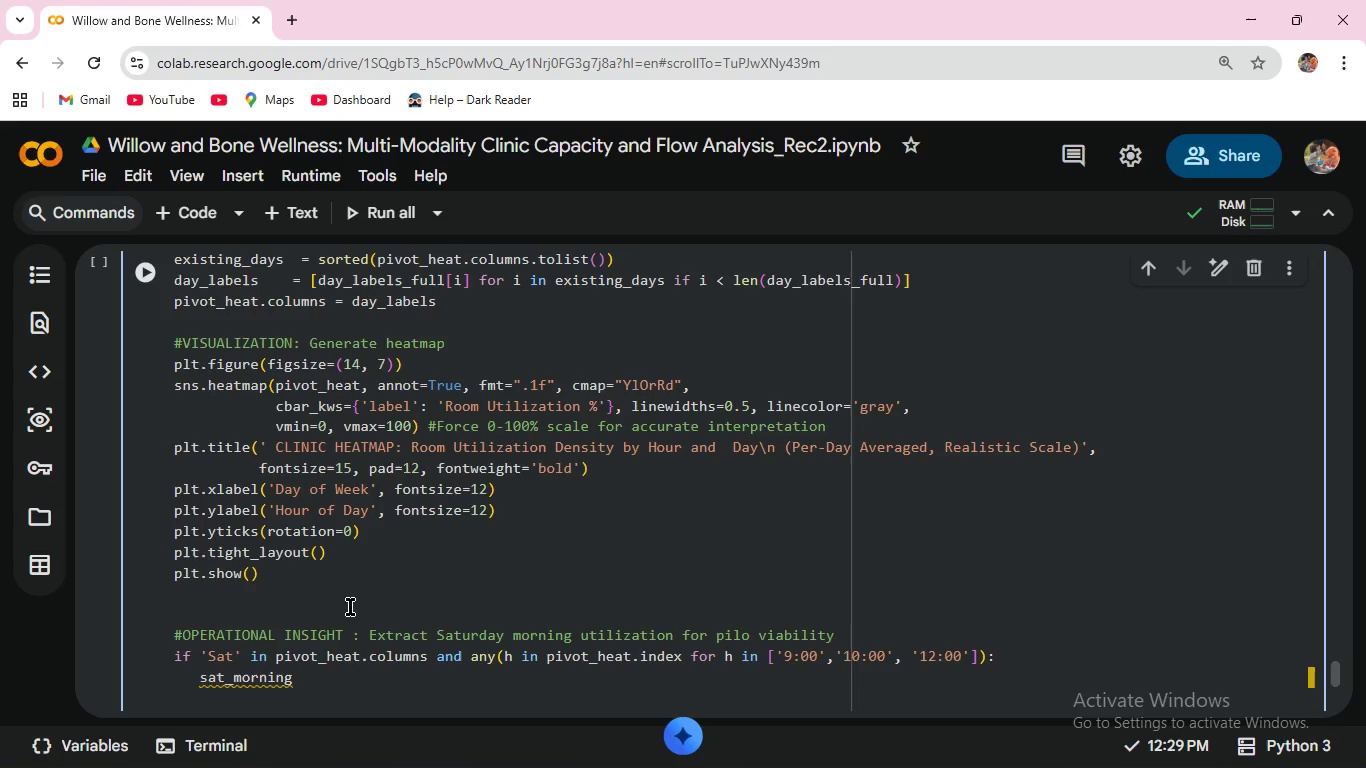 
scroll: coordinate [461, 464], scroll_direction: down, amount: 4.0
 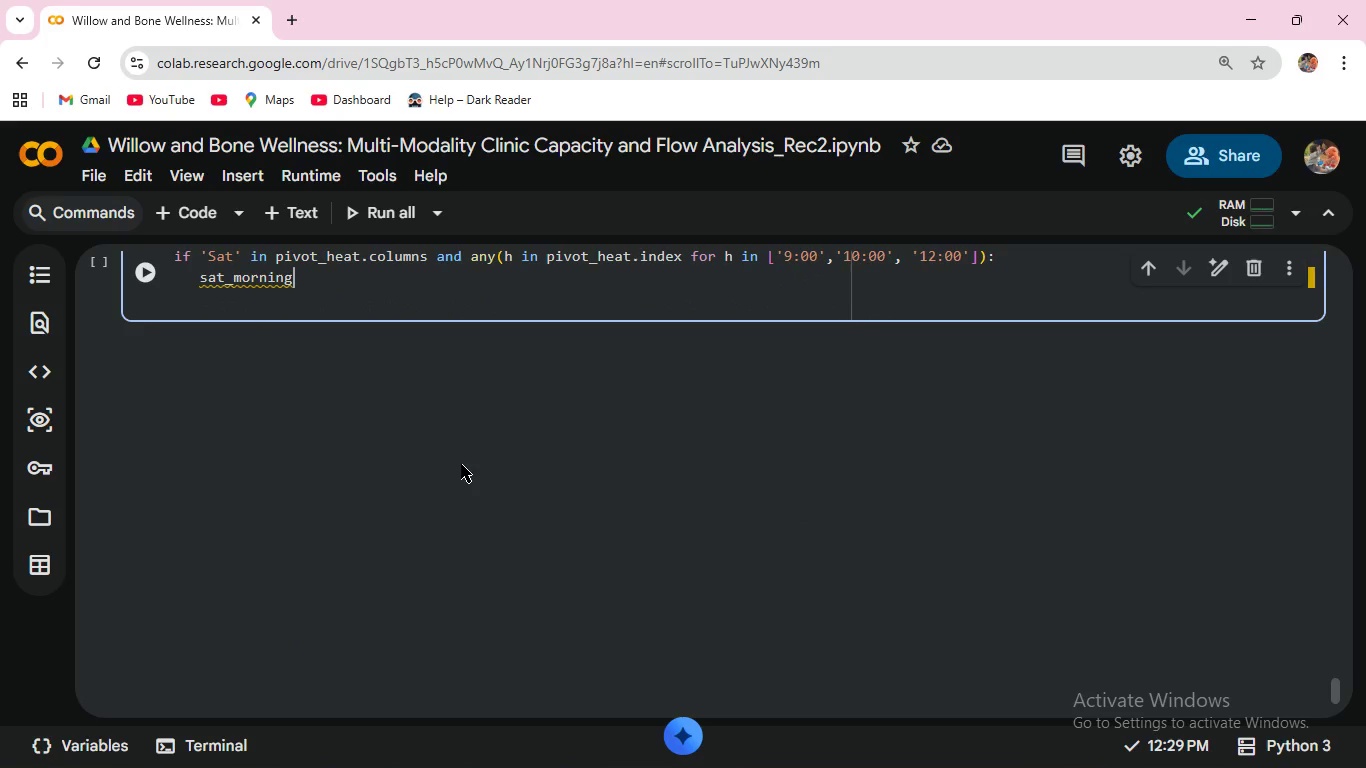 
wait(7.23)
 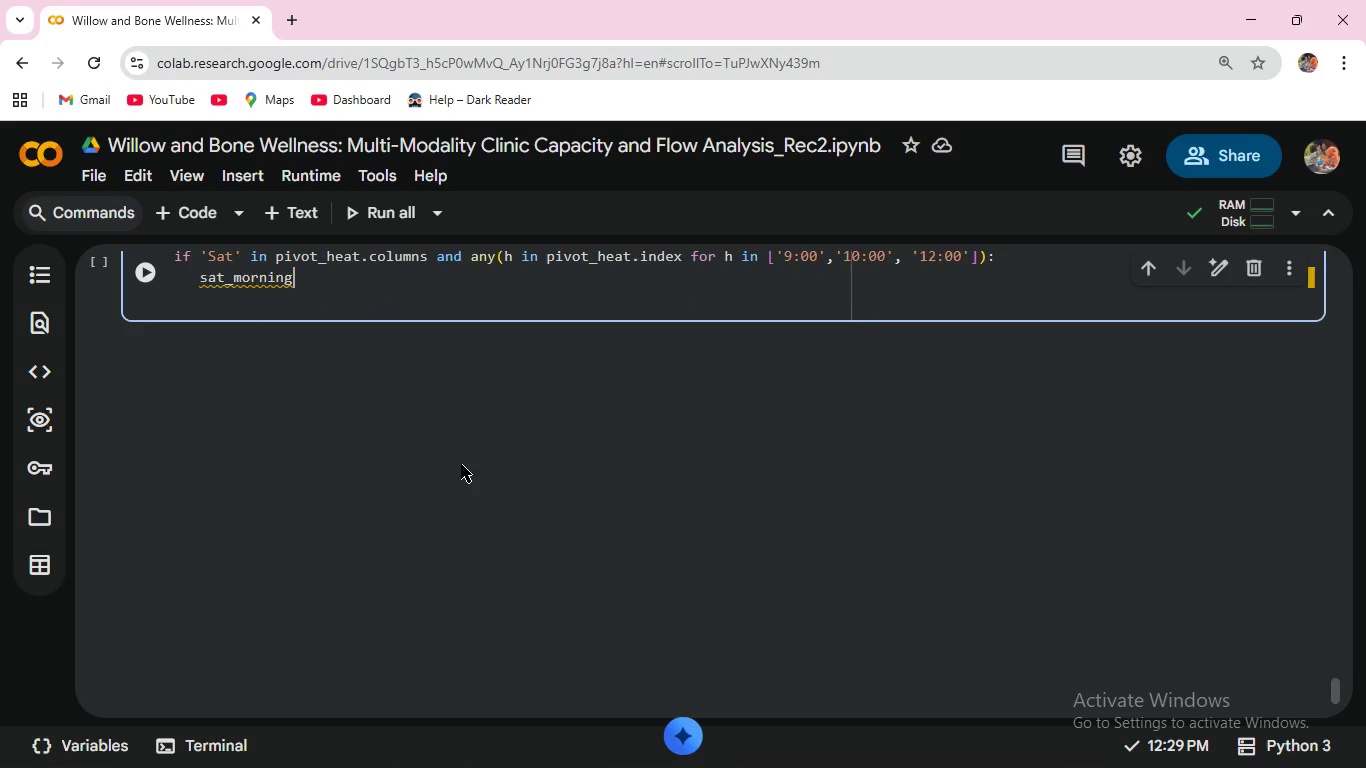 
type(_hours = [h for)
 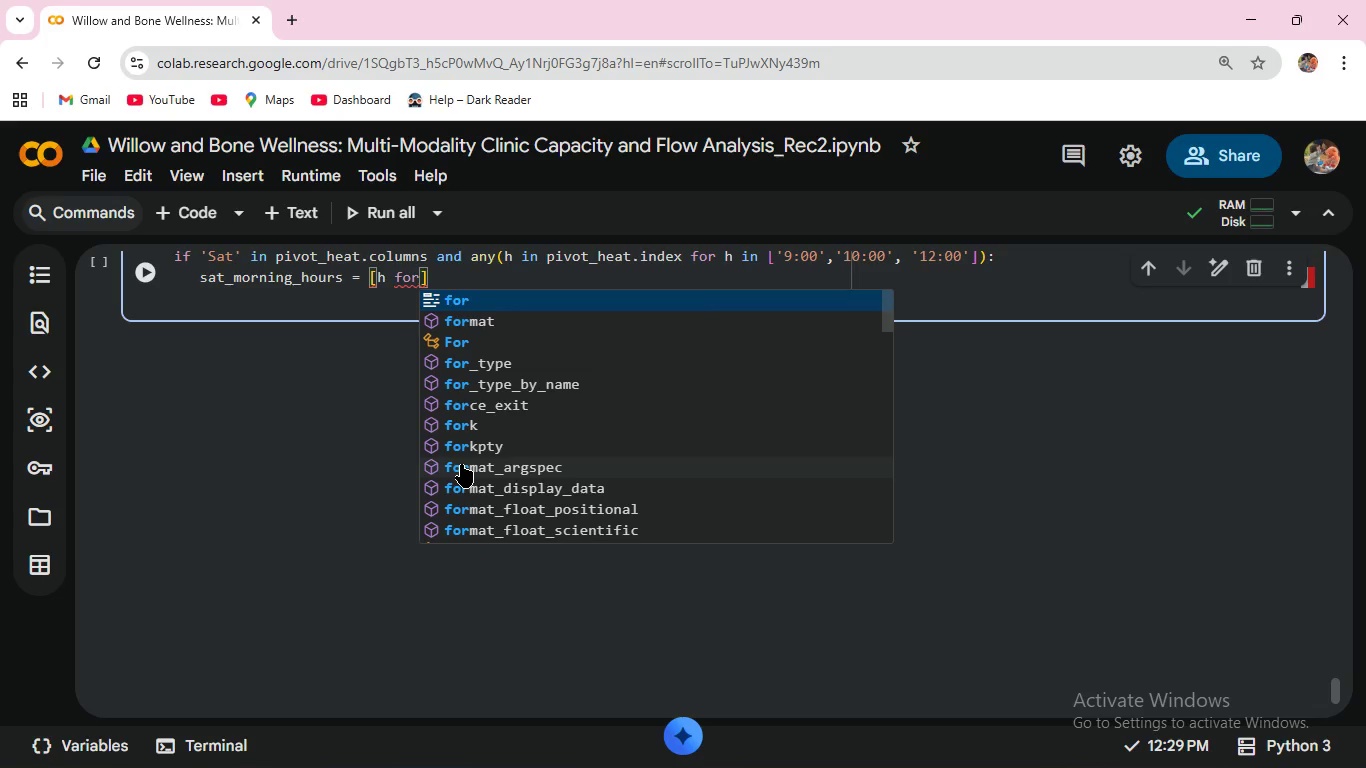 
type( h in ['9:00)
 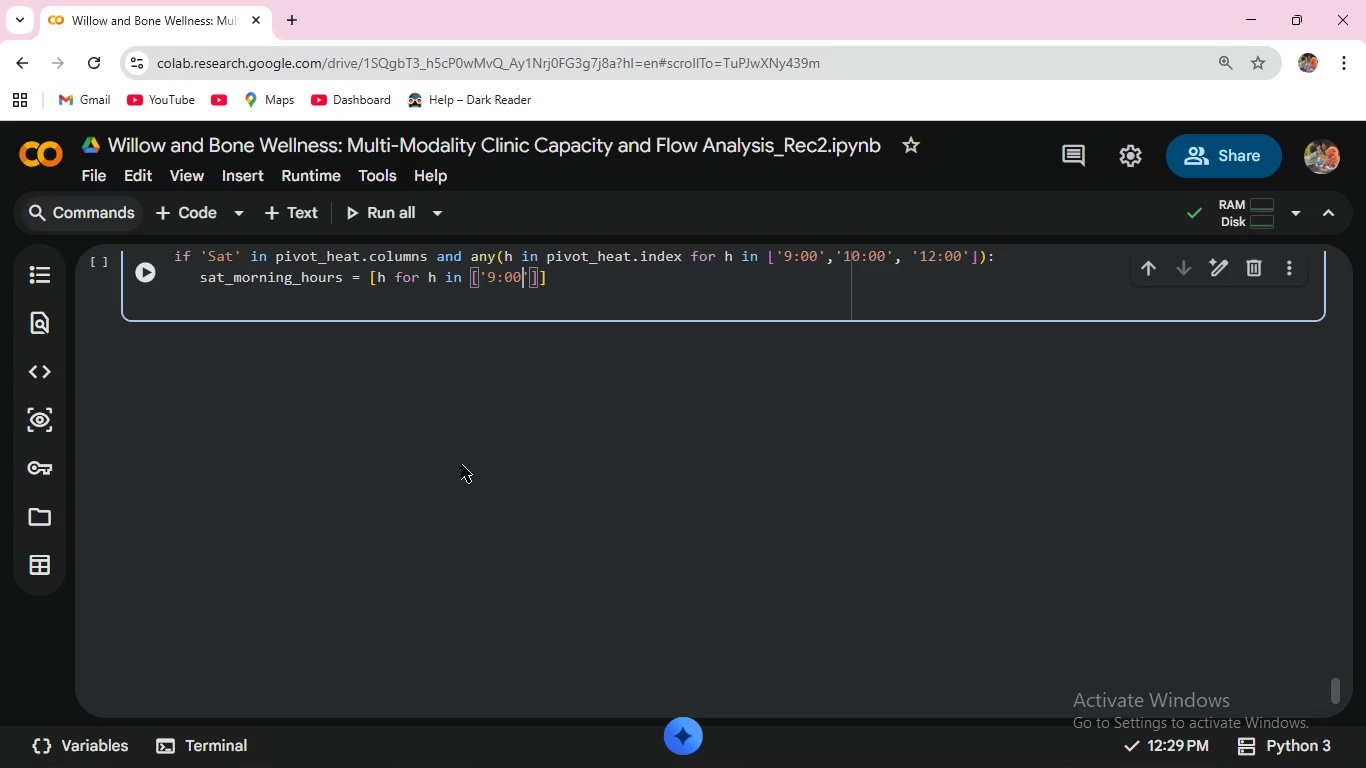 
key(ArrowRight)
 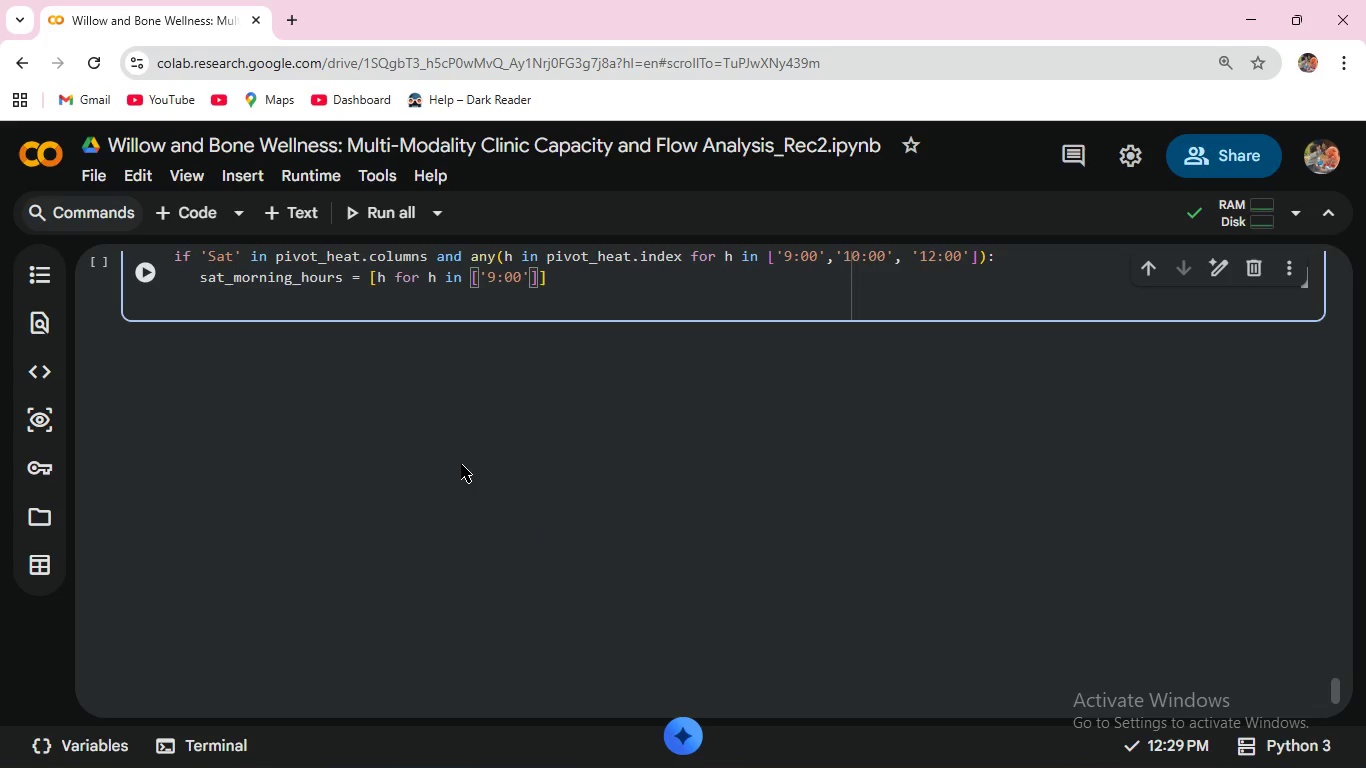 
key(Comma)
 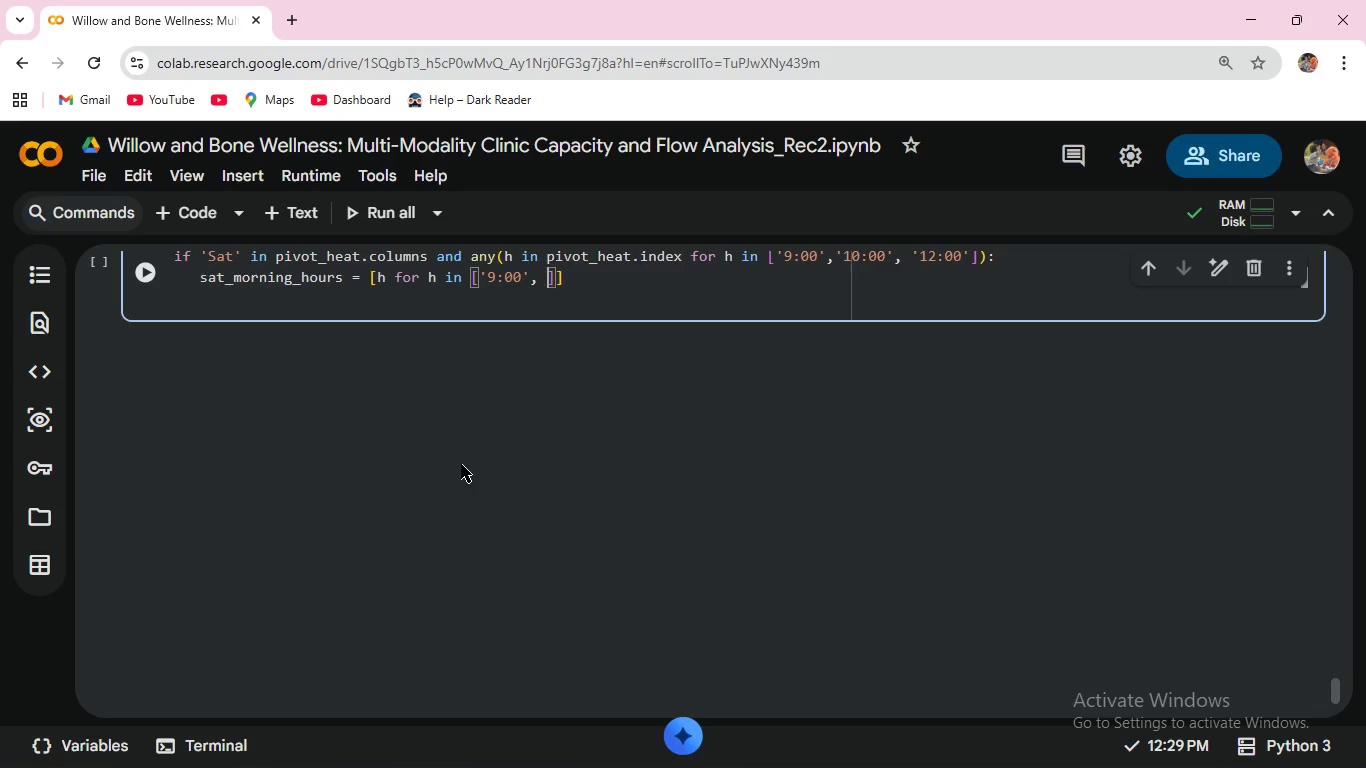 
key(Space)
 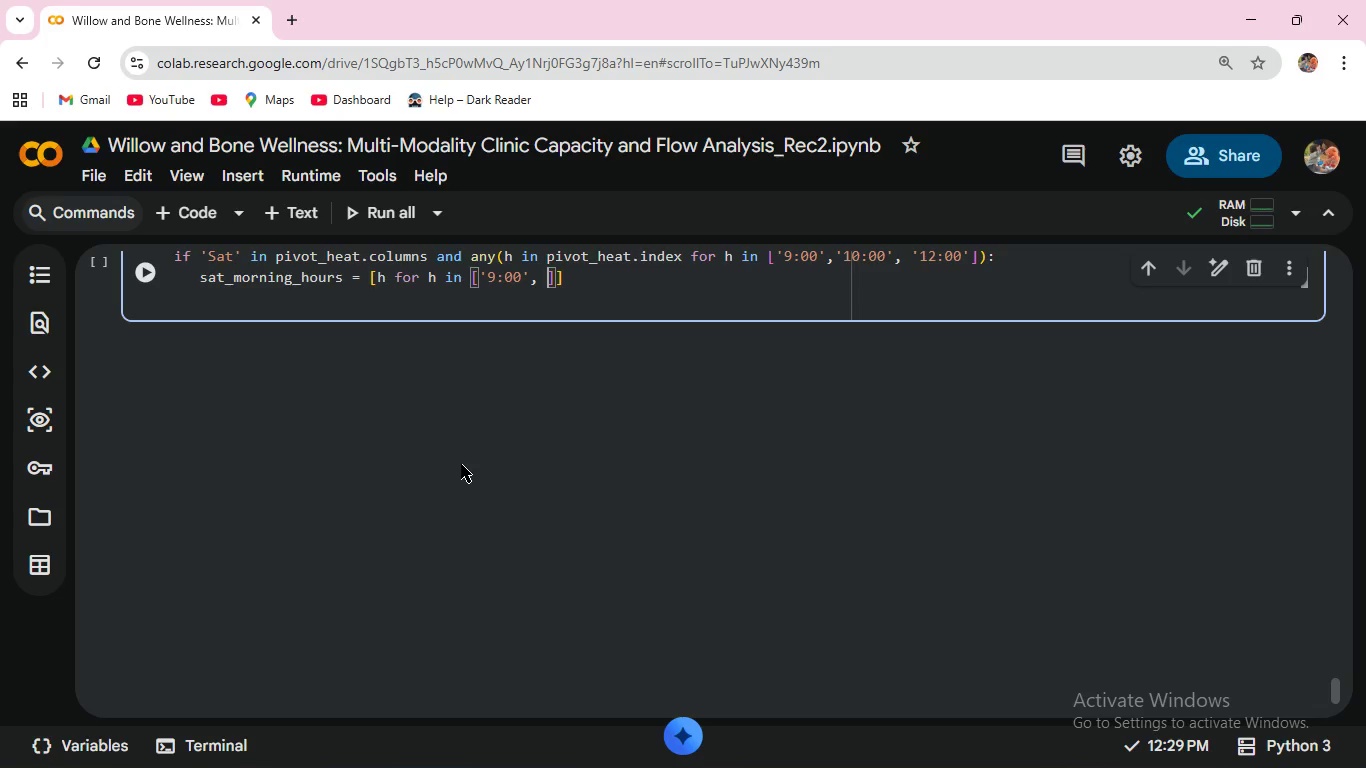 
type('10:00)
 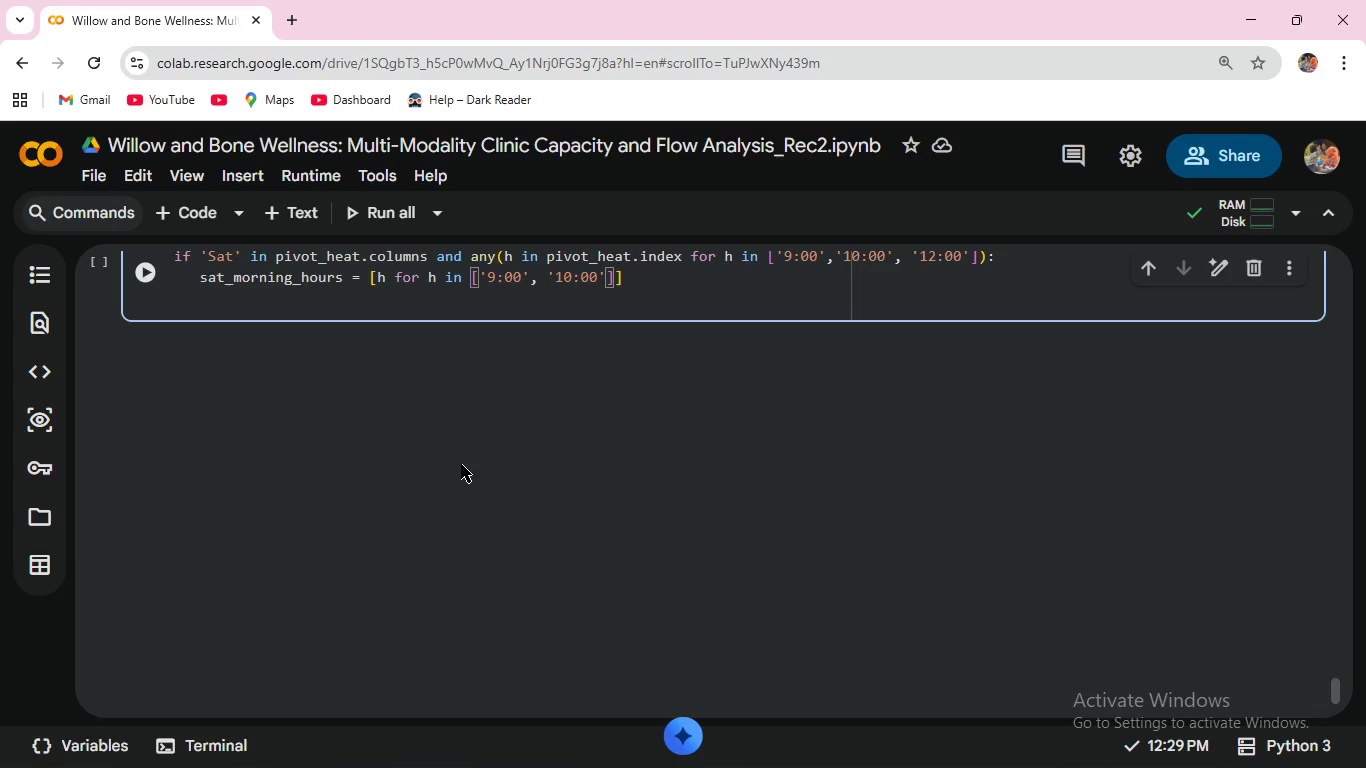 
key(ArrowRight)
 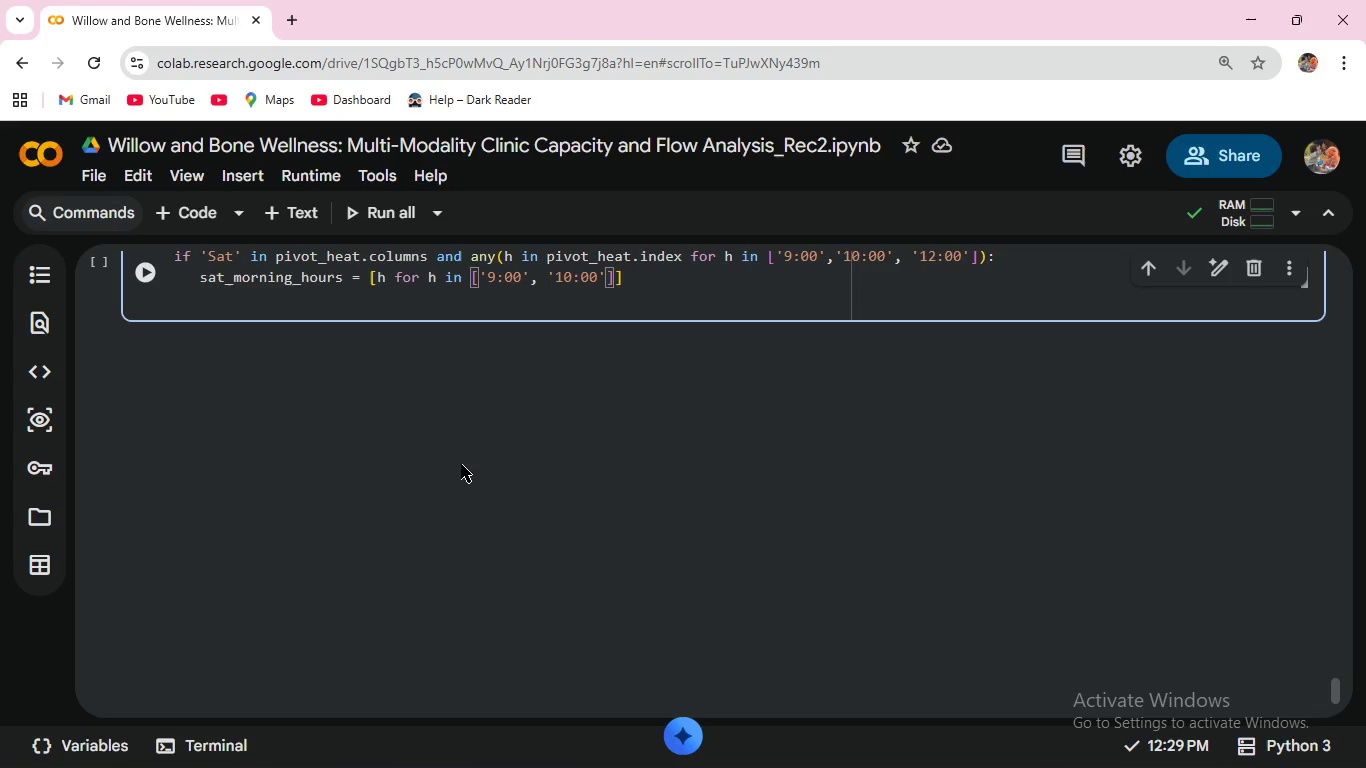 
type(, '11:00)
 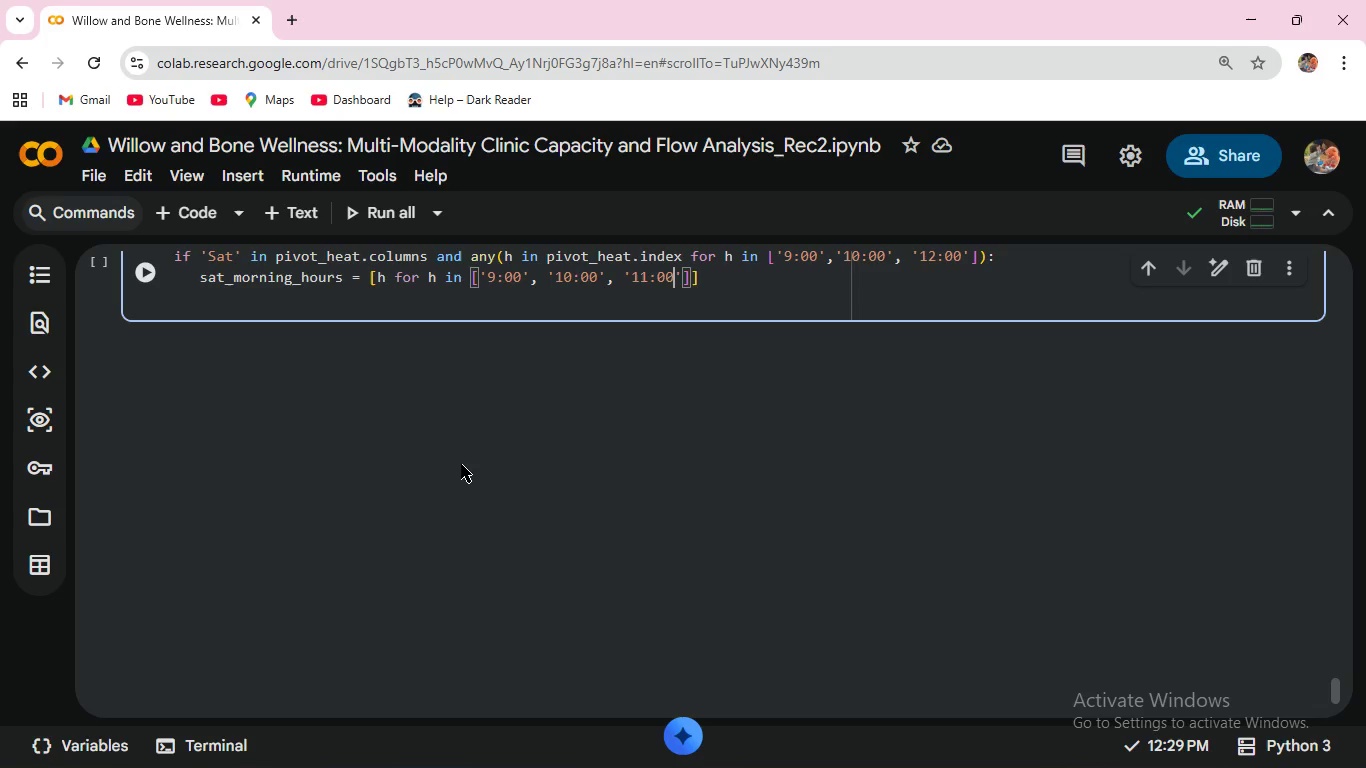 
key(ArrowRight)
 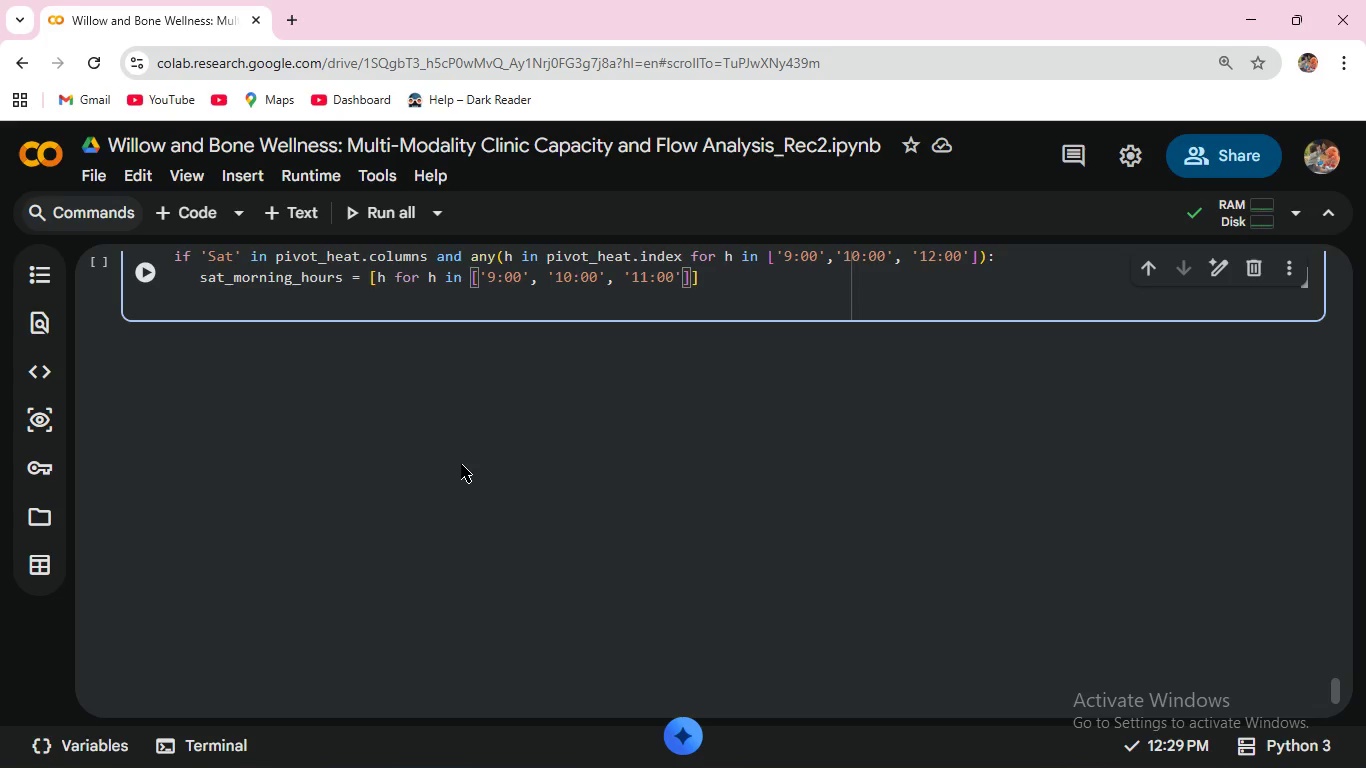 
key(Comma)
 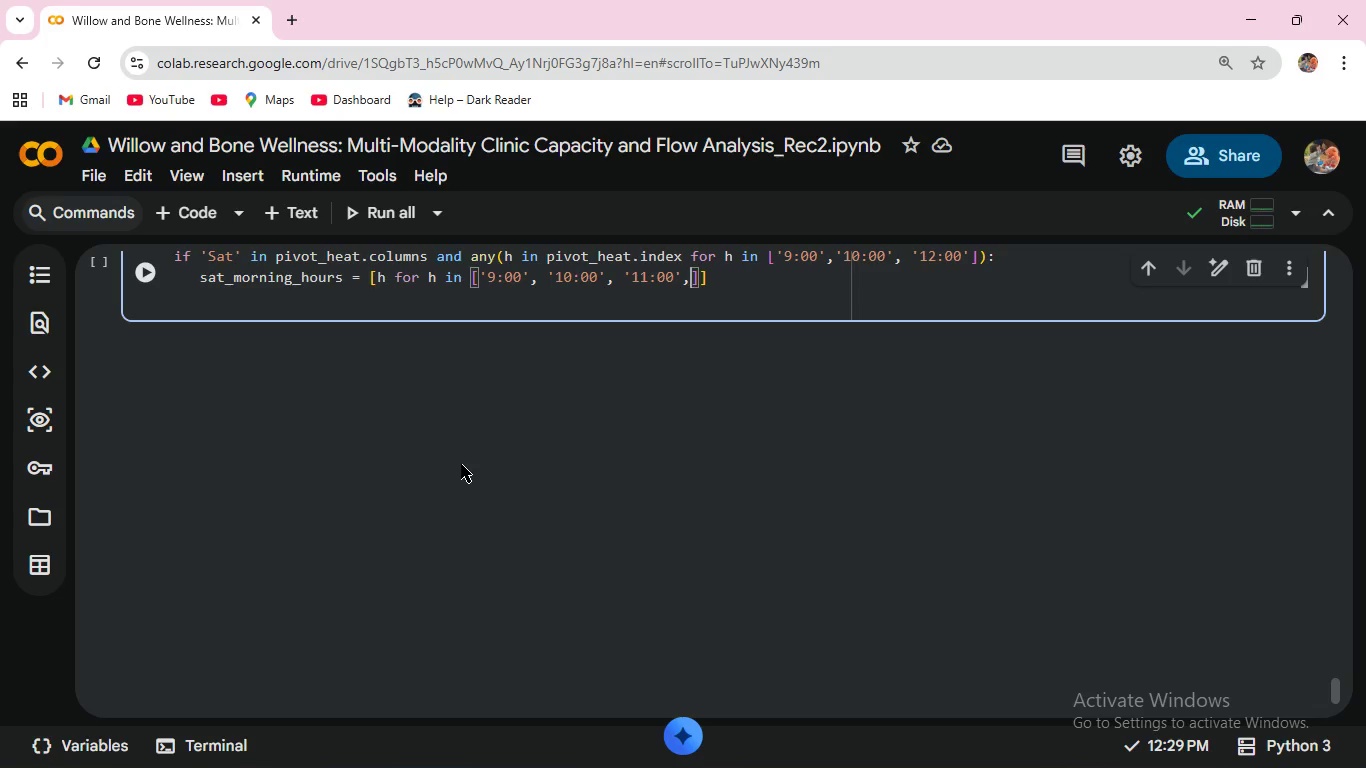 
key(Space)
 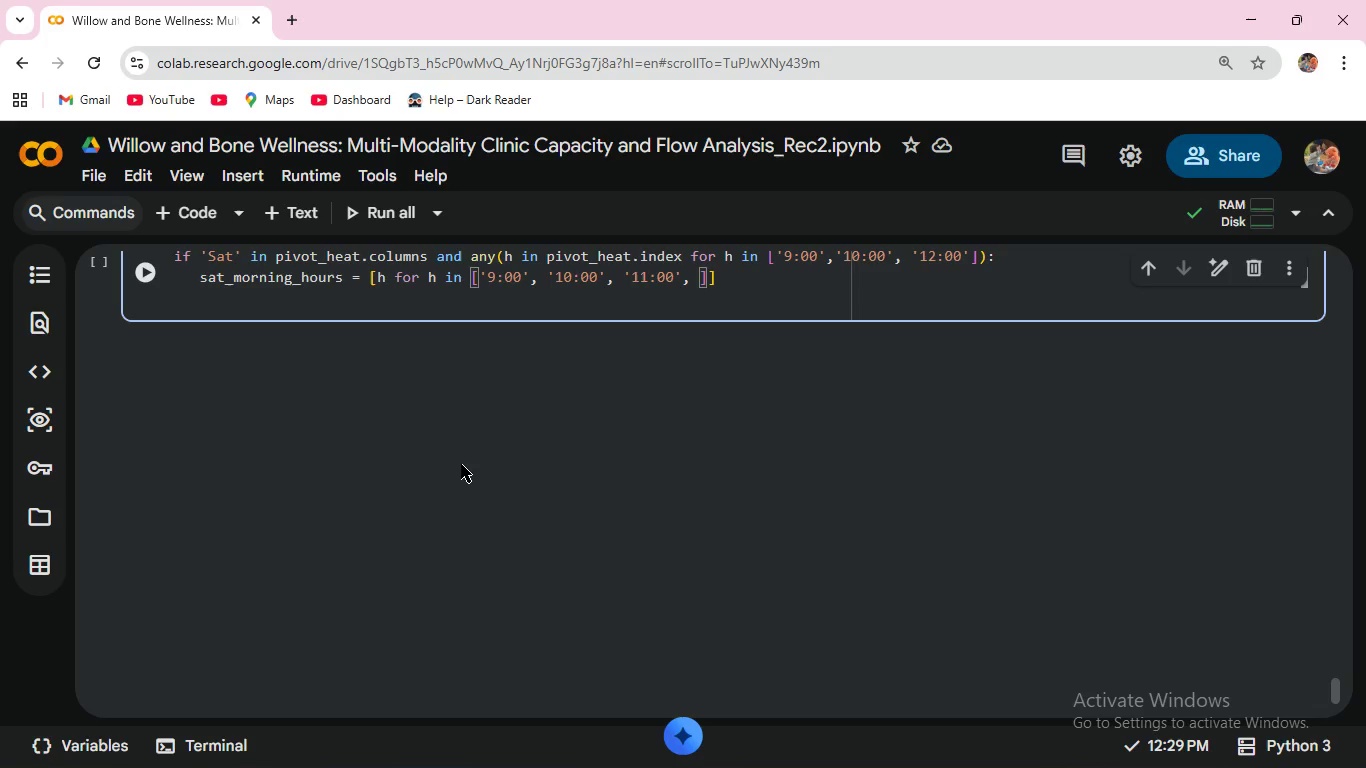 
wait(7.72)
 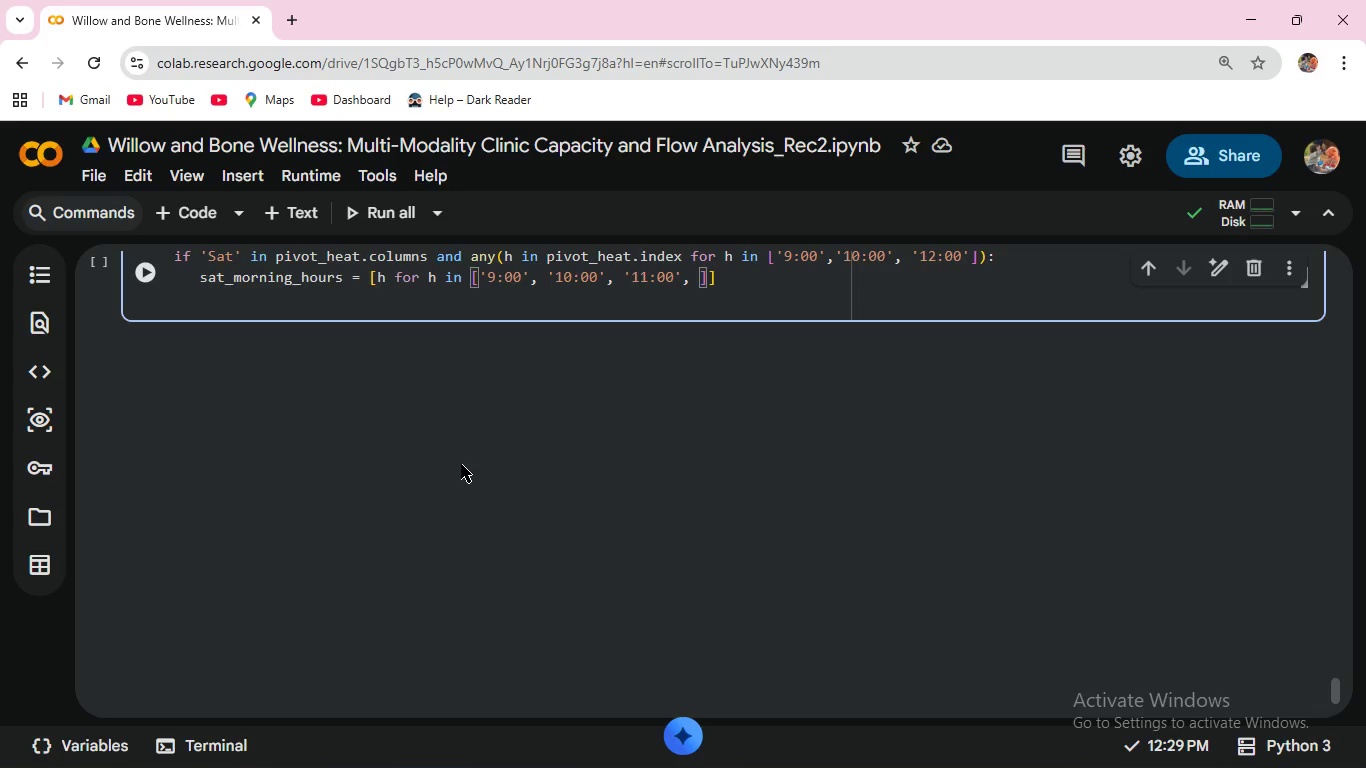 
type('12:00)
 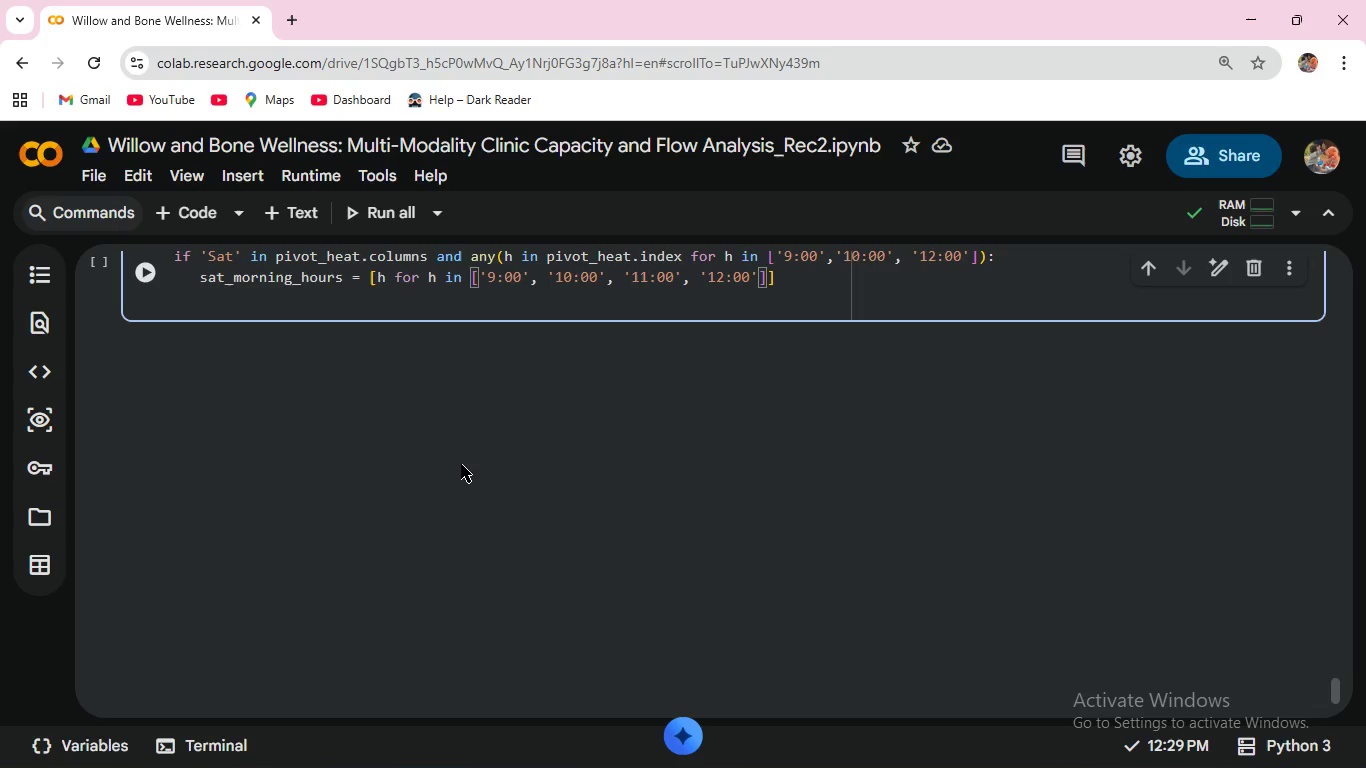 
key(ArrowRight)
 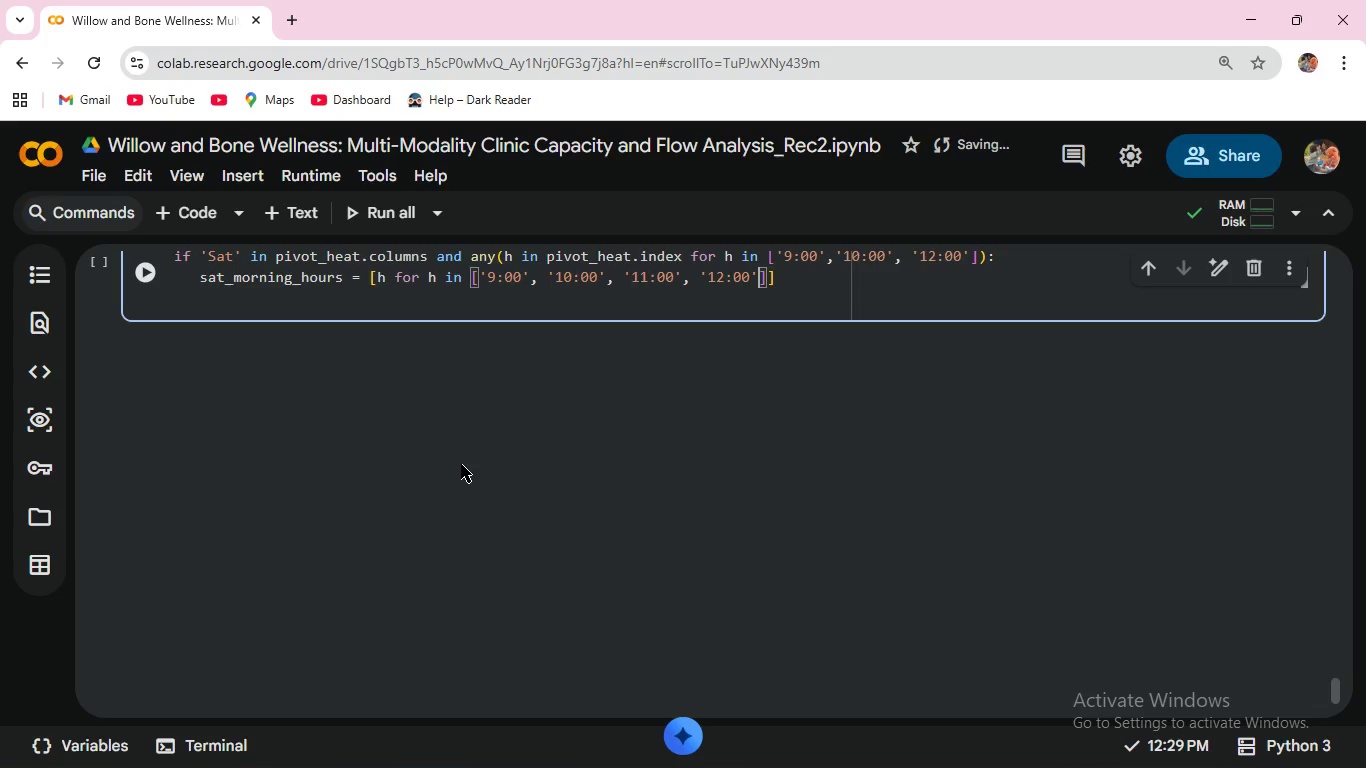 
key(ArrowRight)
 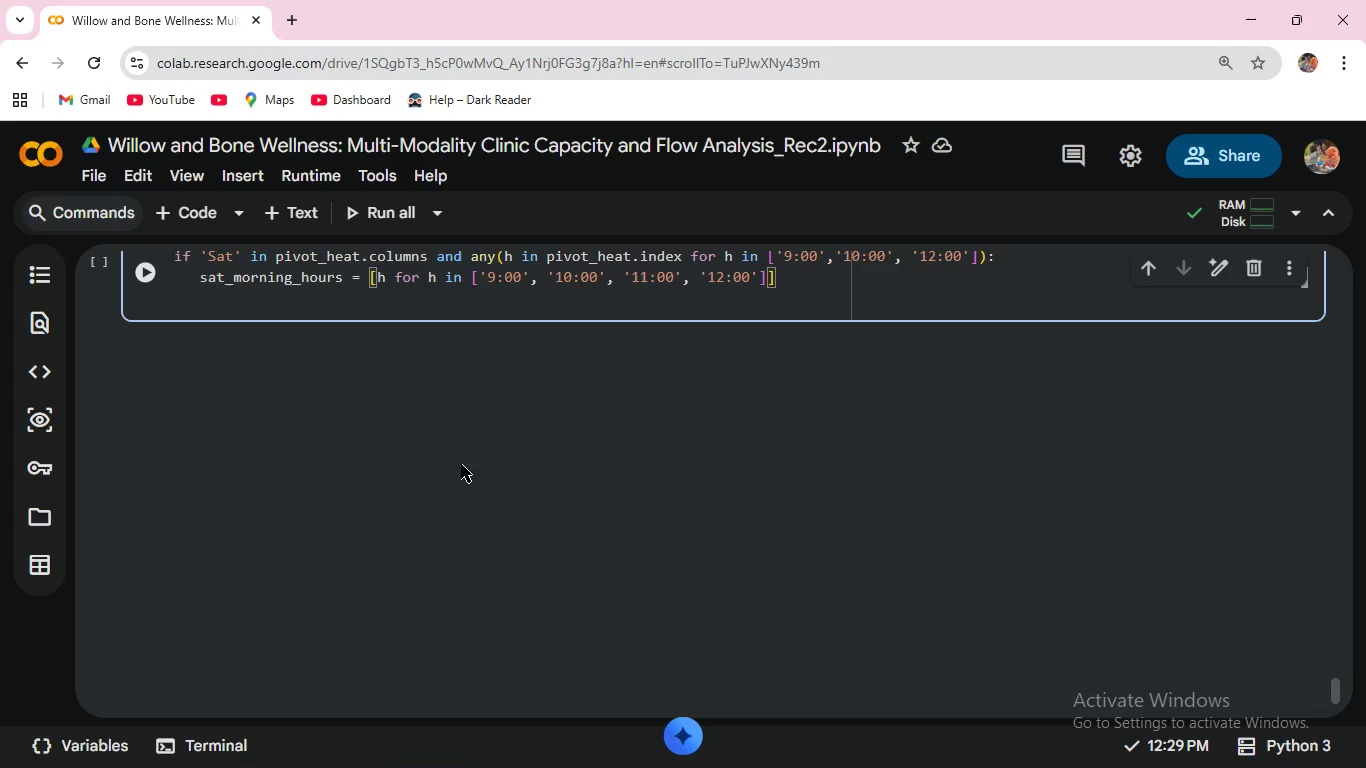 
type( if h in )
 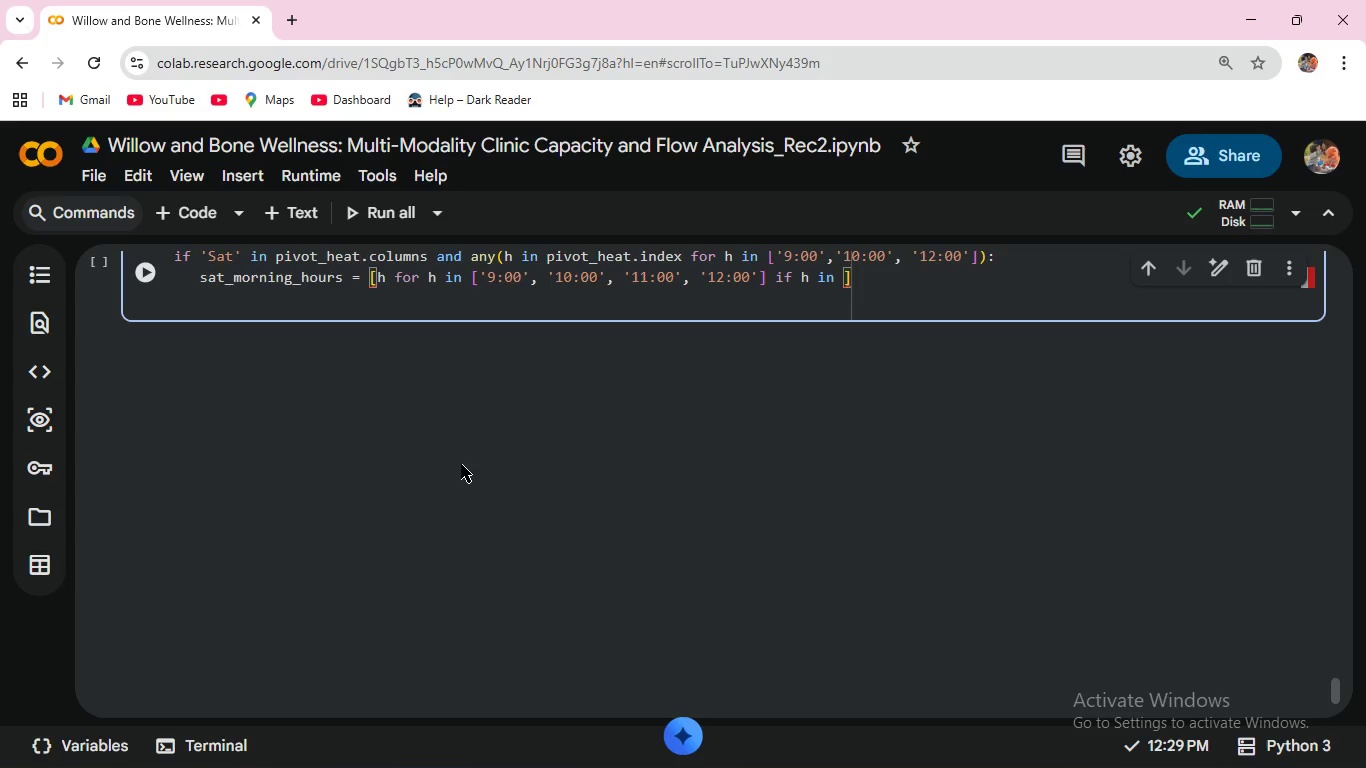 
type(pivot_heat)
 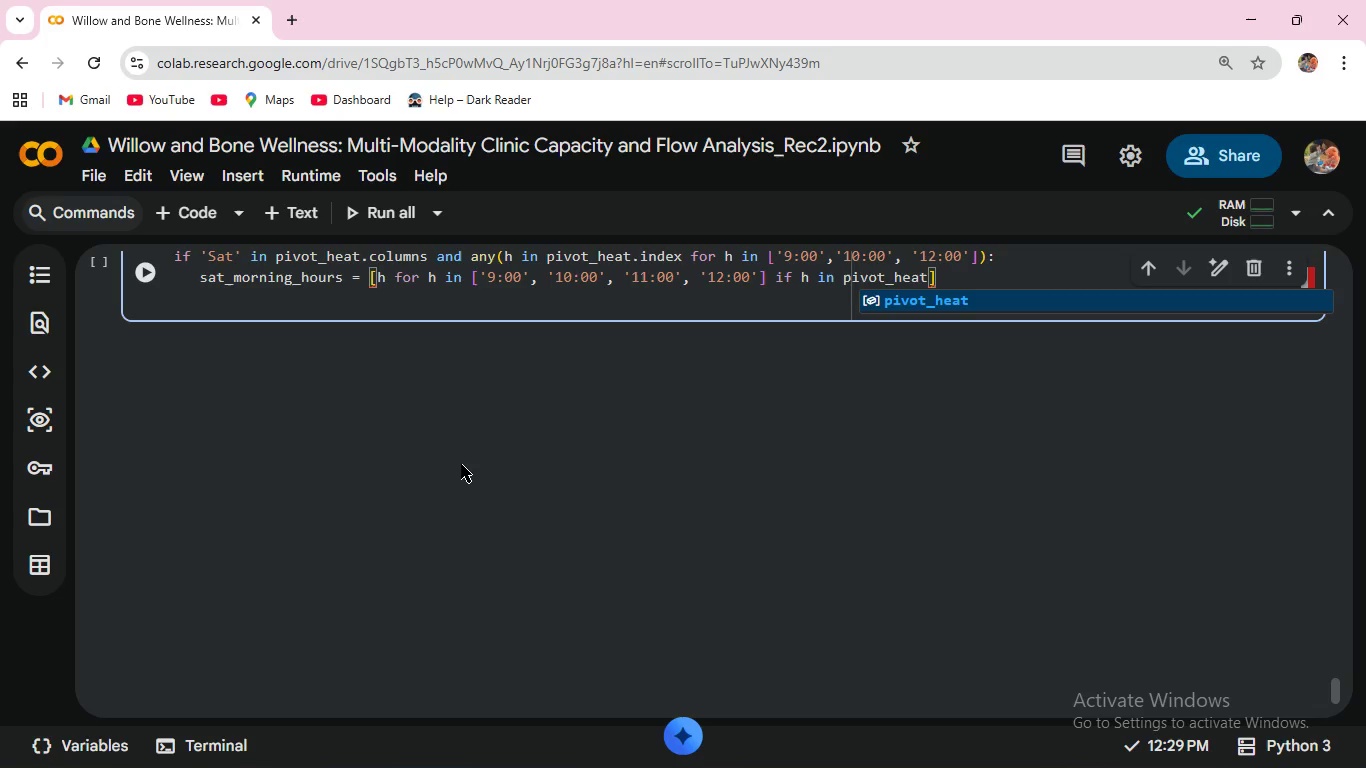 
key(Enter)
 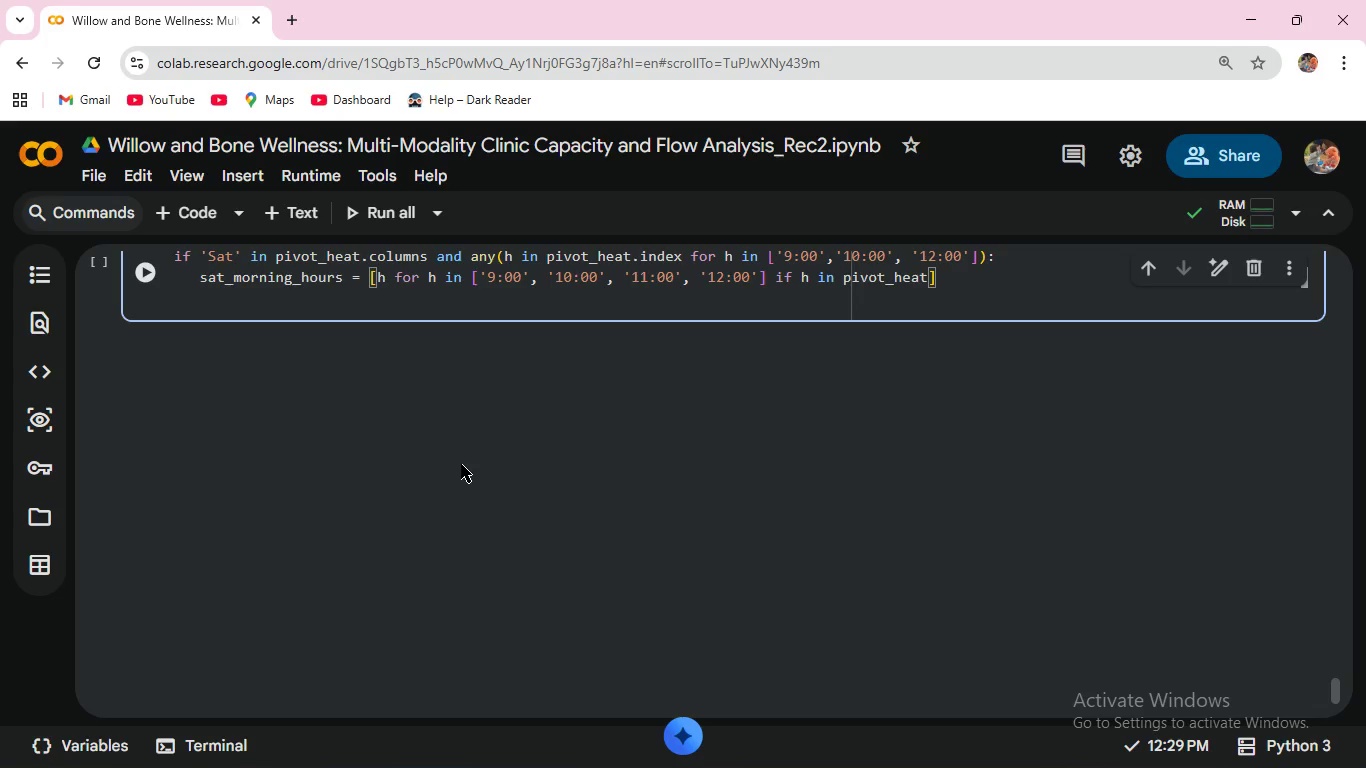 
type(.index)
 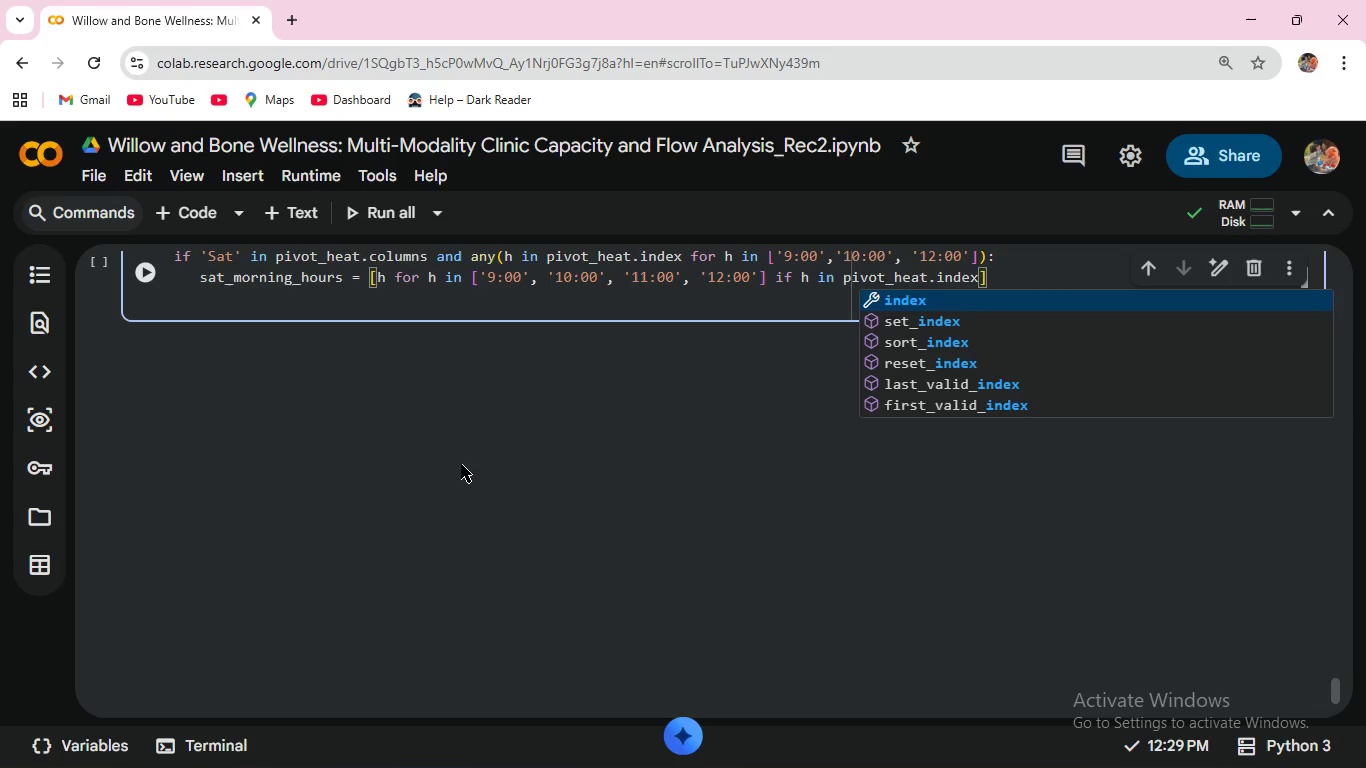 
key(ArrowRight)
 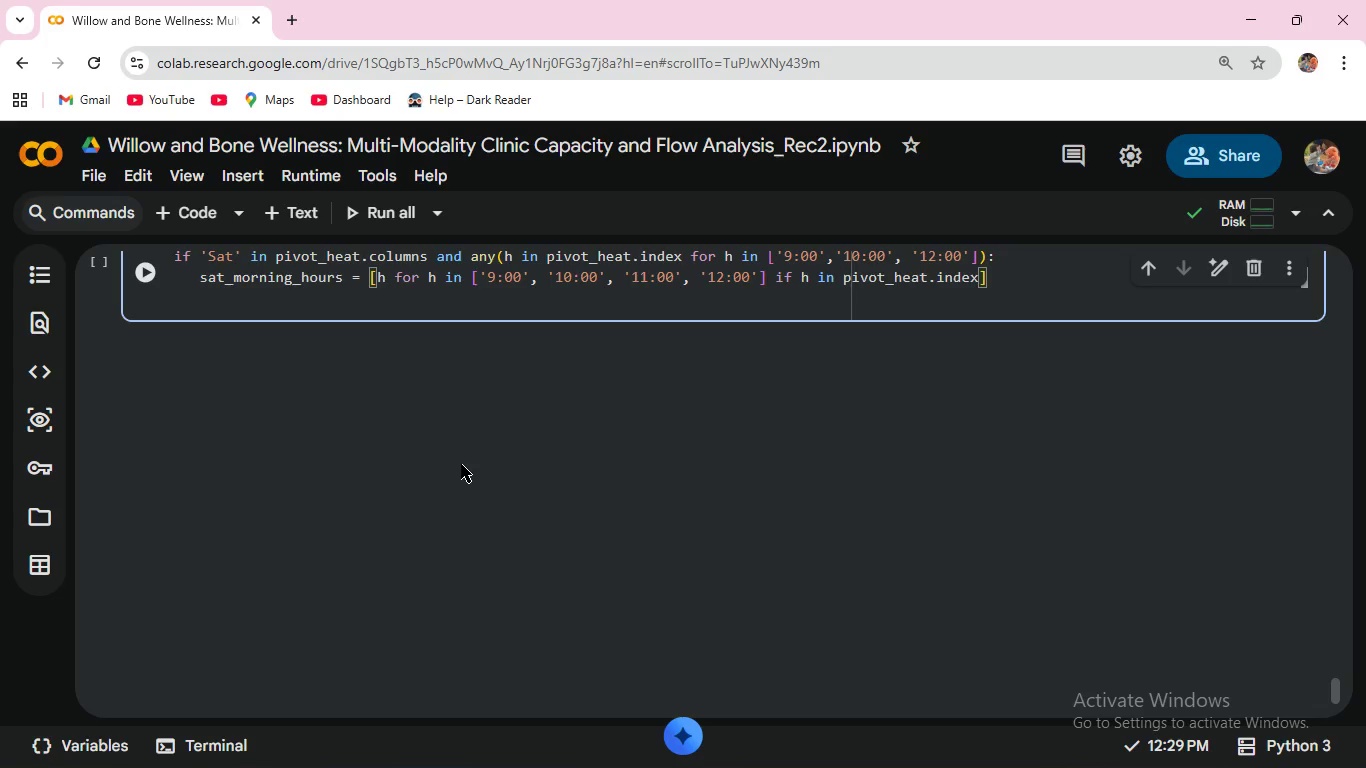 
key(Enter)
 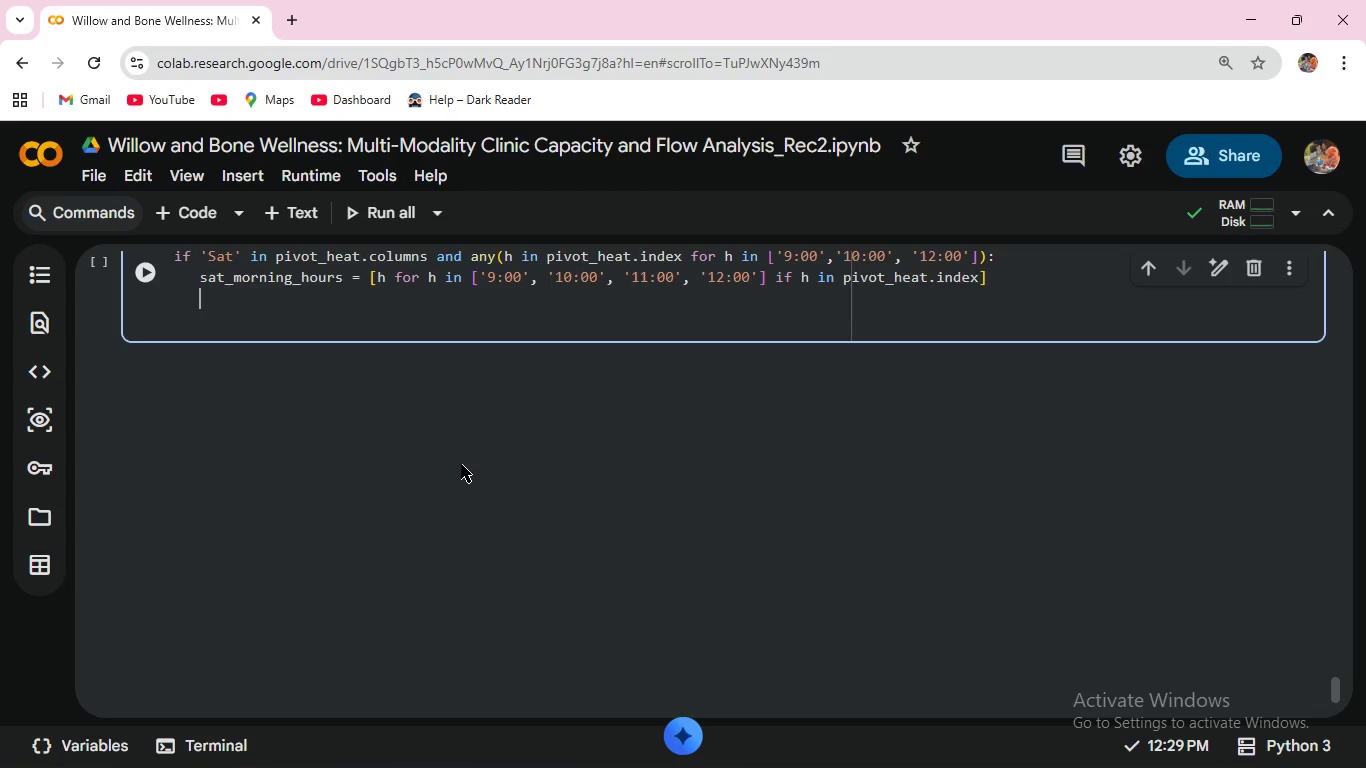 
wait(8.19)
 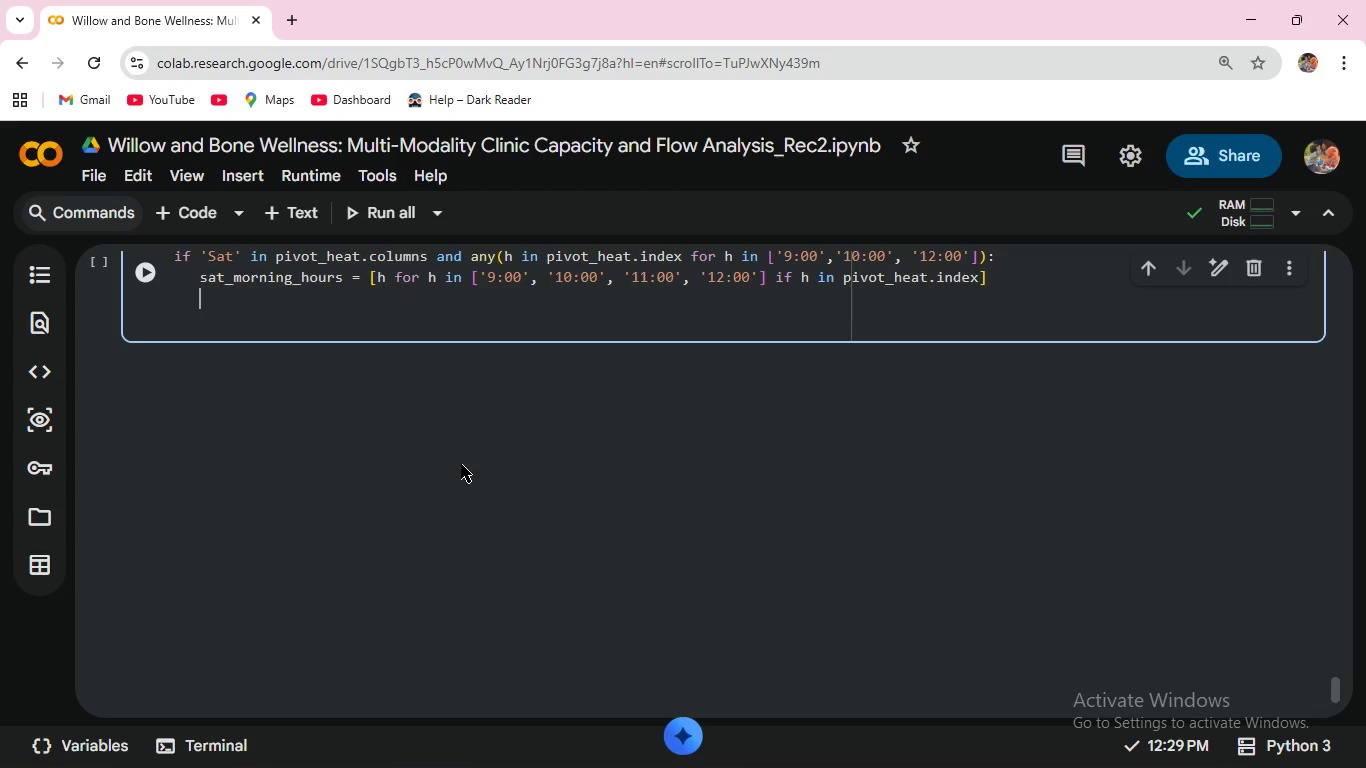 
type(sat_)
 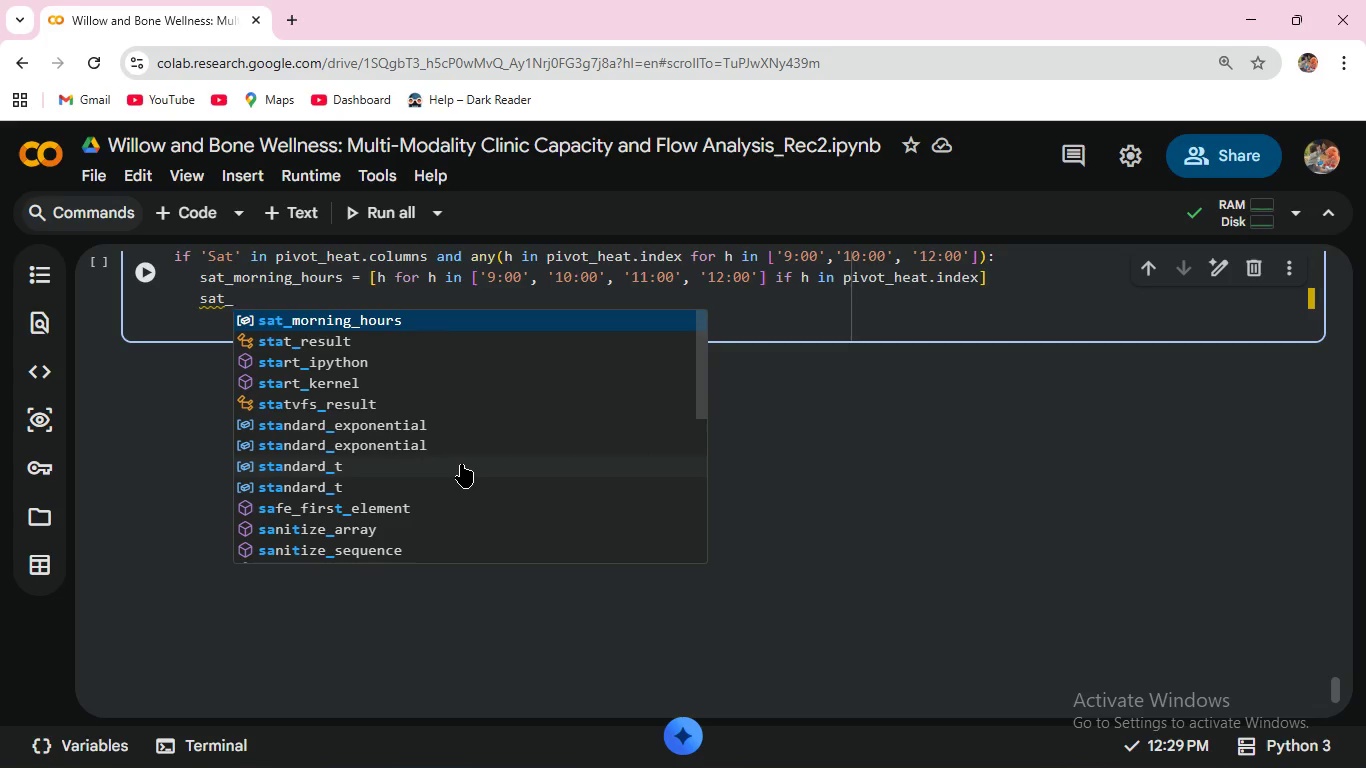 
wait(5.11)
 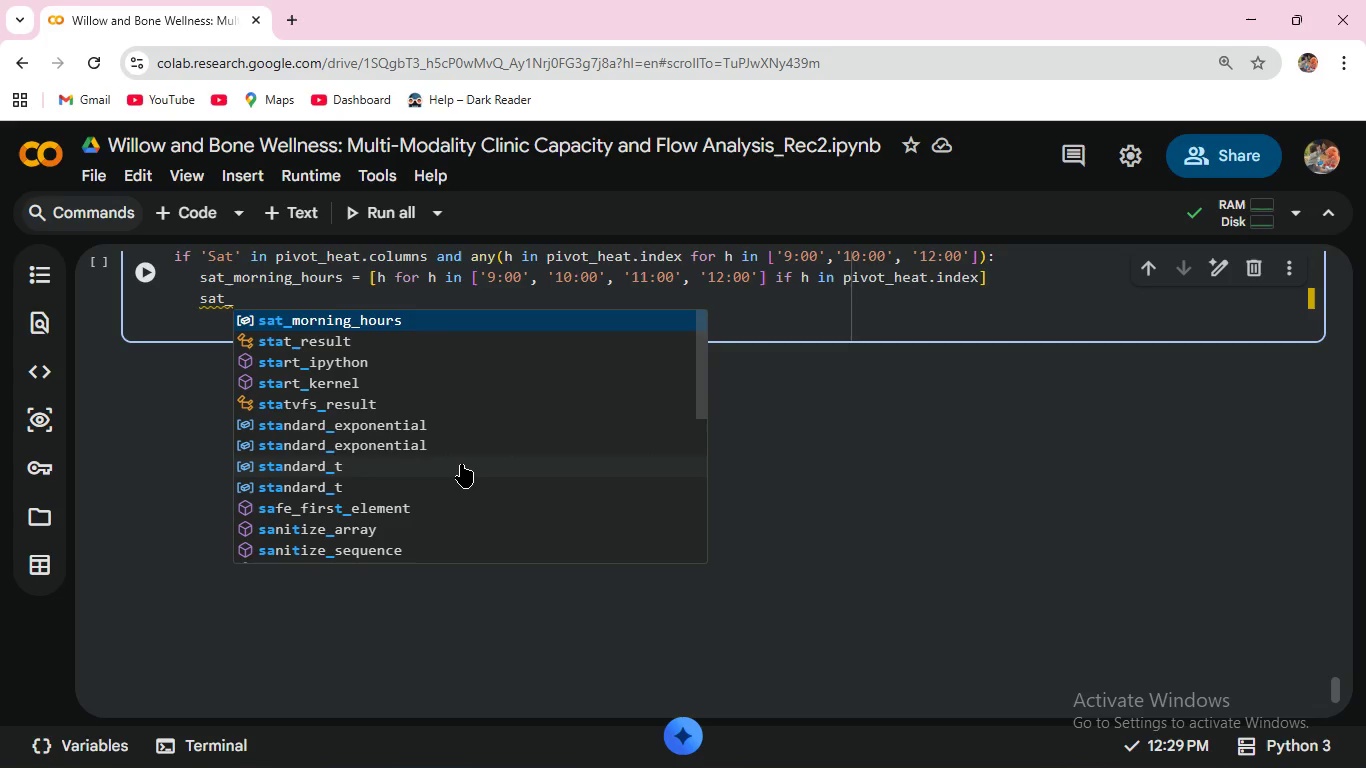 
type(morning = pivot_heat)
 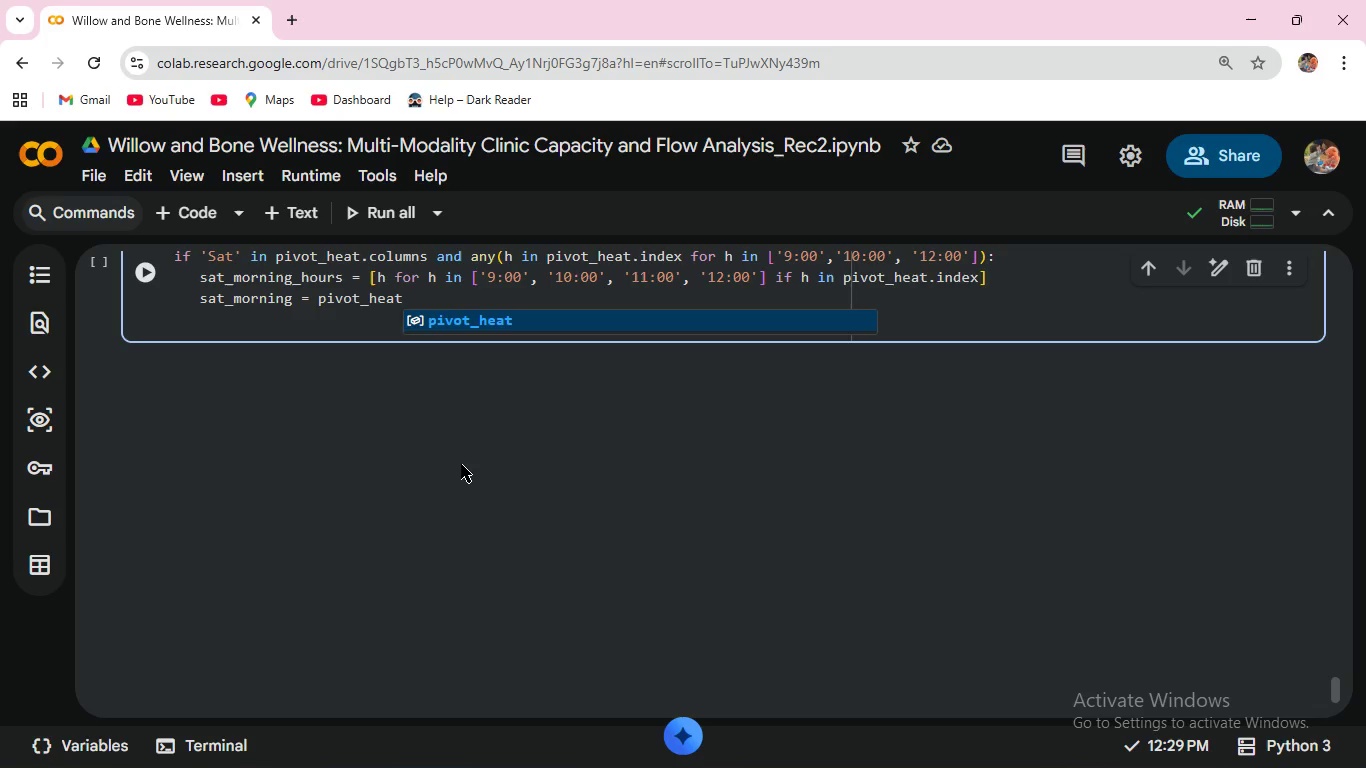 
wait(7.2)
 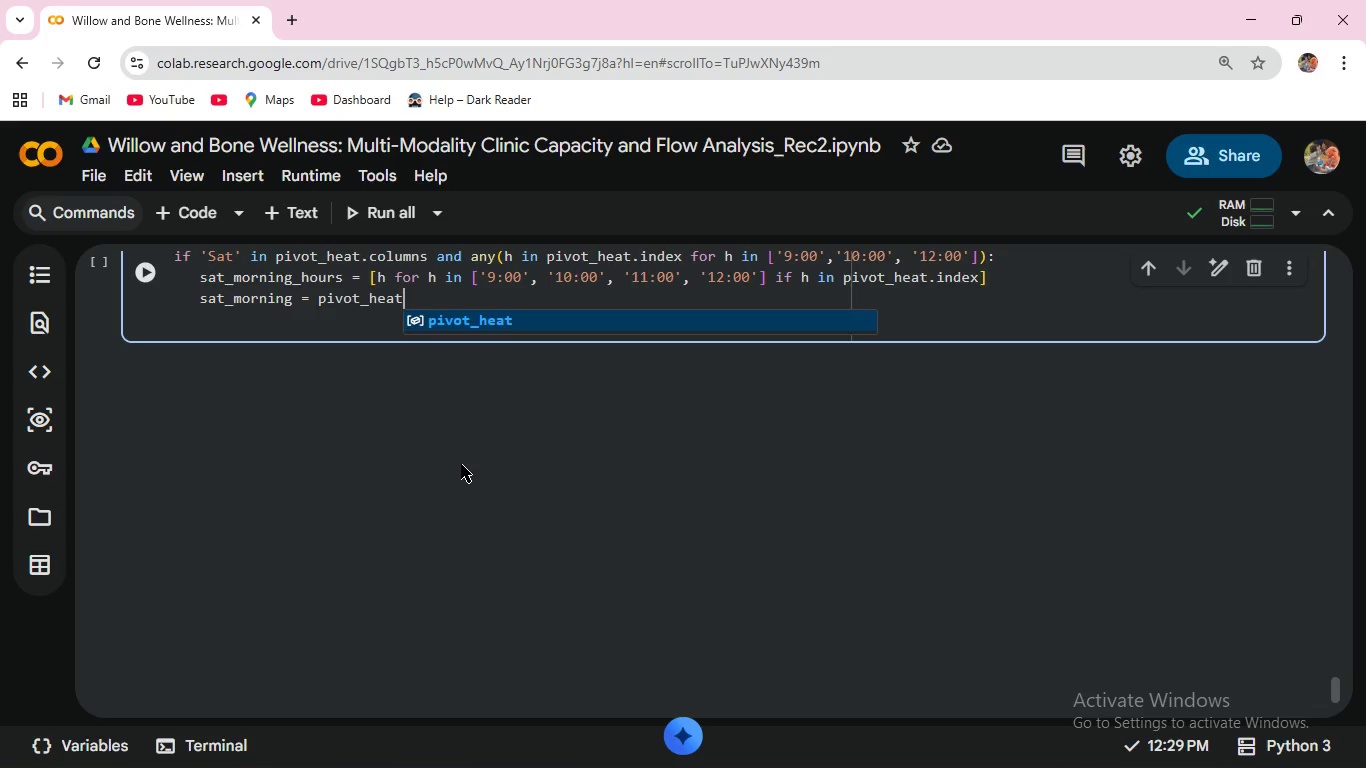 
key(Enter)
 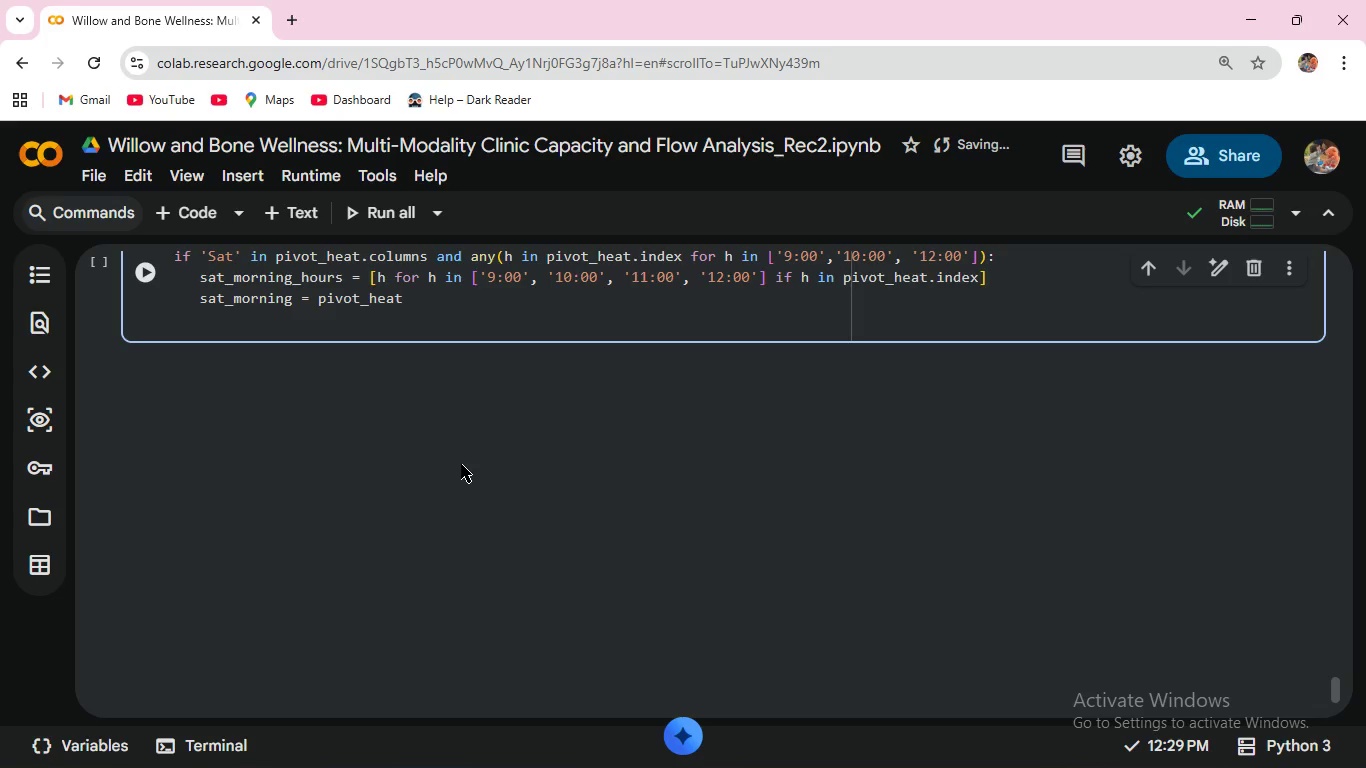 
key(Quote)
 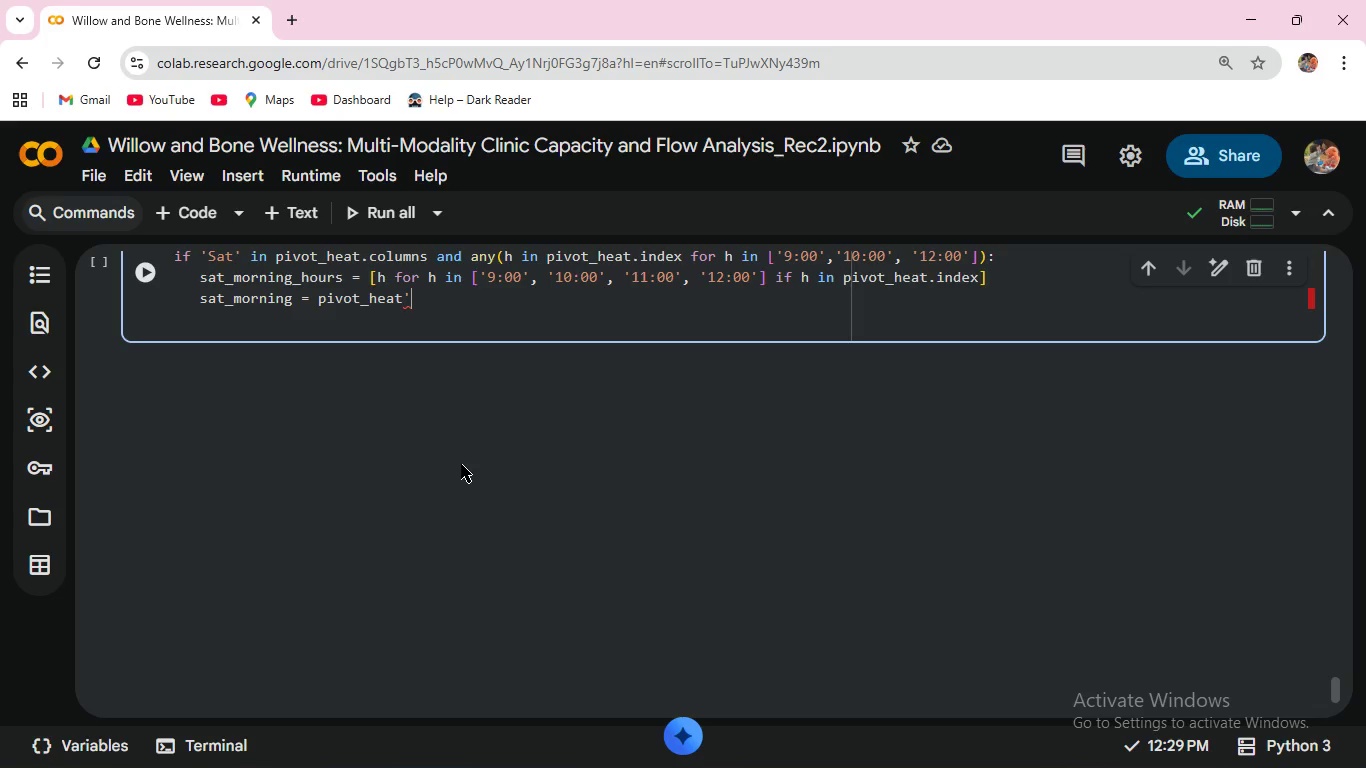 
key(Backspace)
 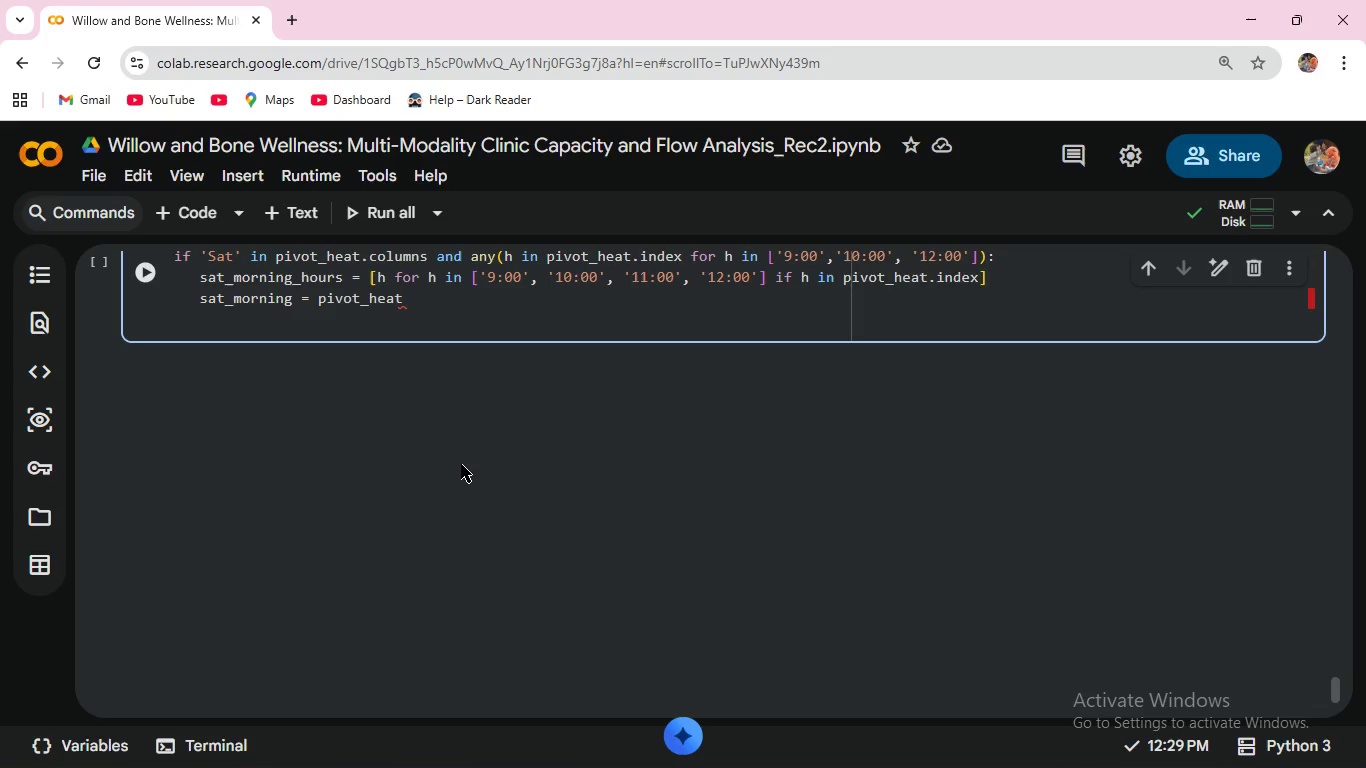 
key(Period)
 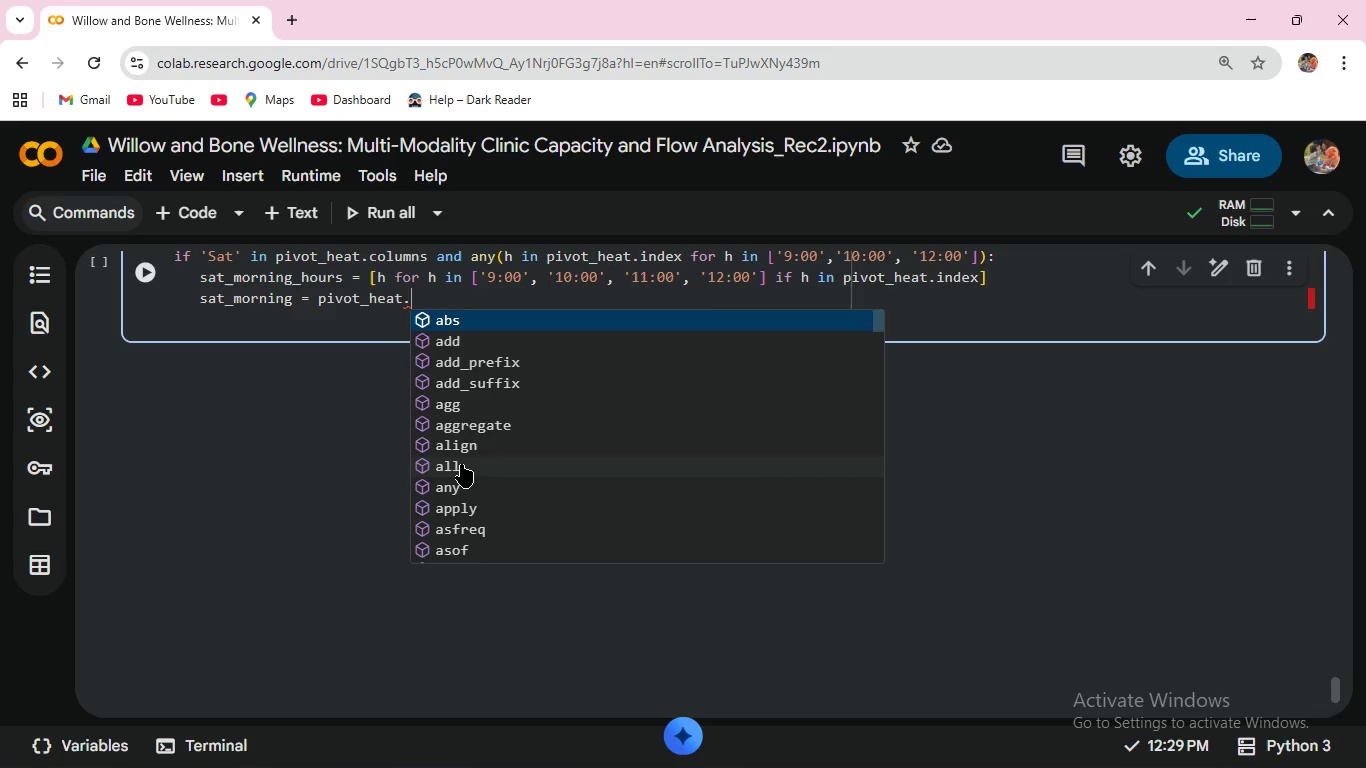 
type(loc[sat)
 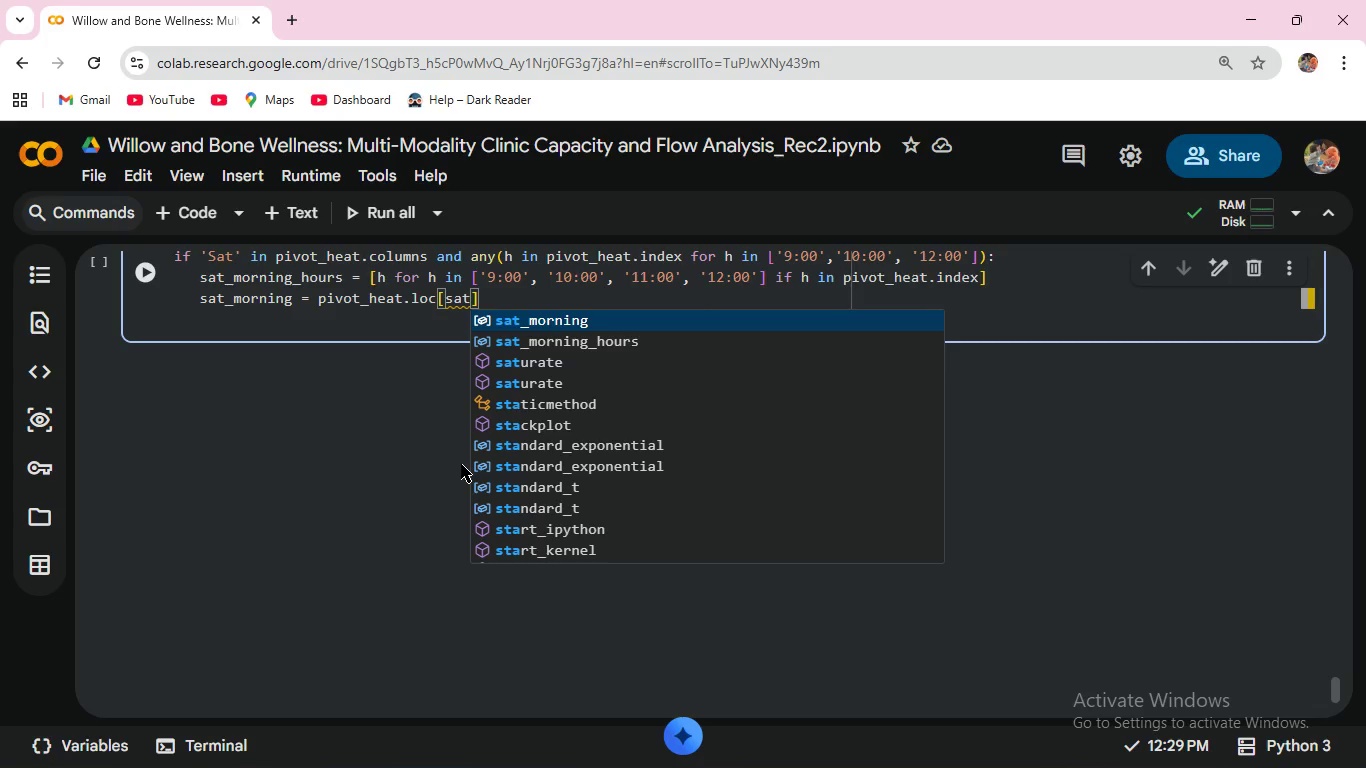 
wait(7.62)
 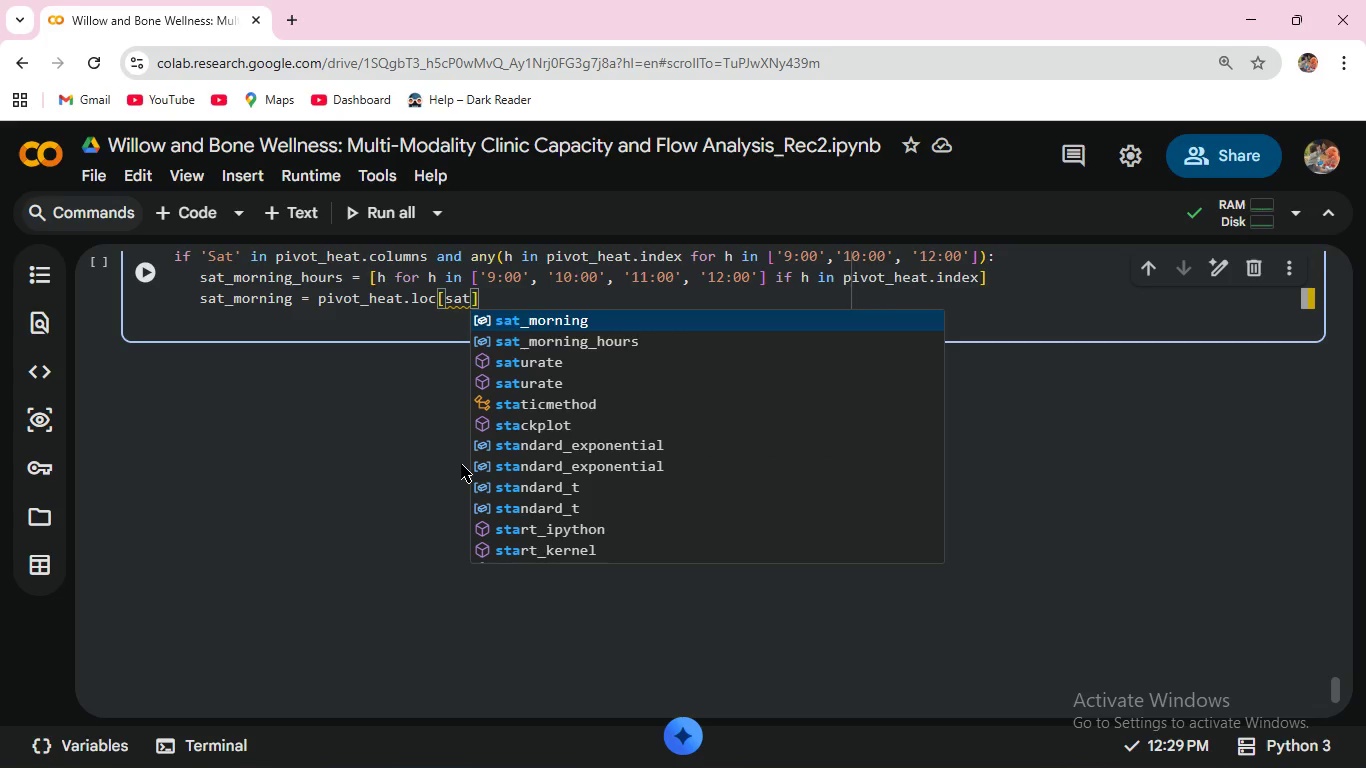 
key(ArrowDown)
 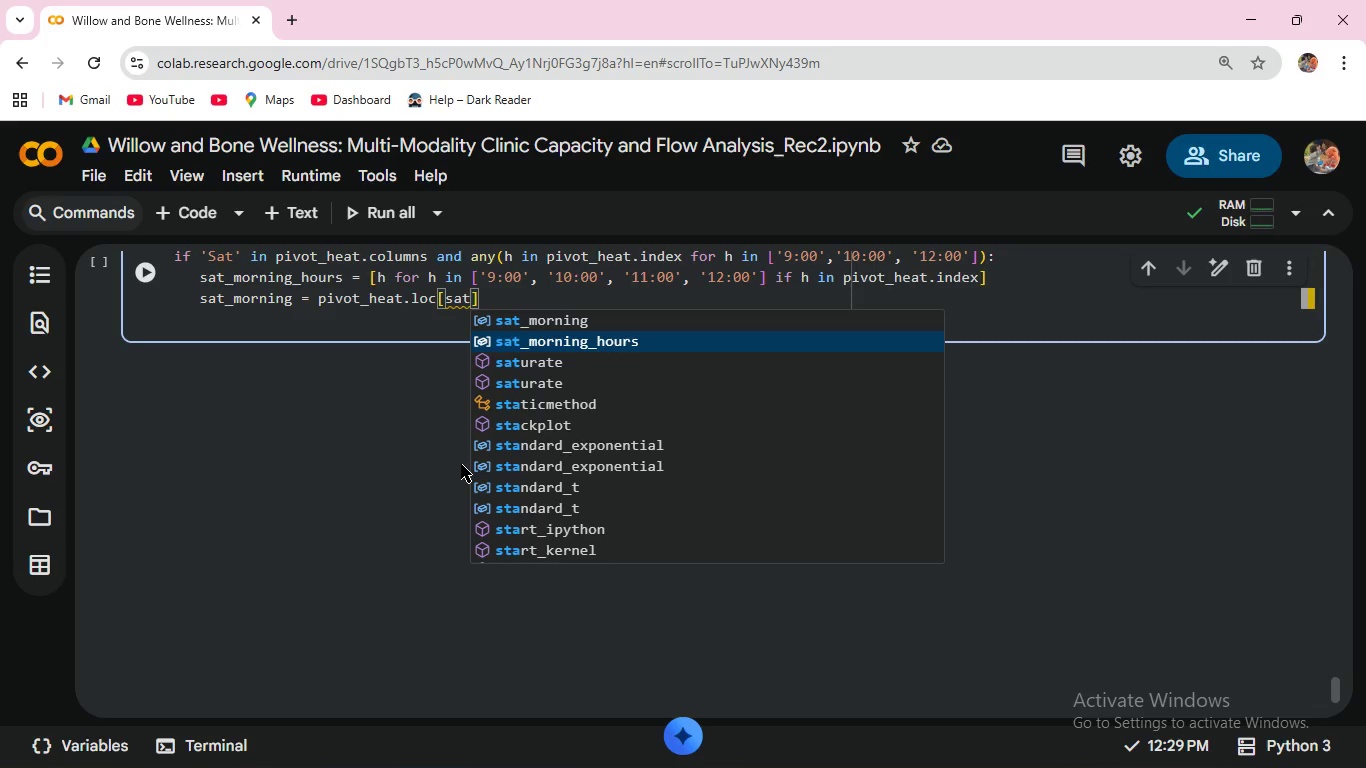 
key(Enter)
 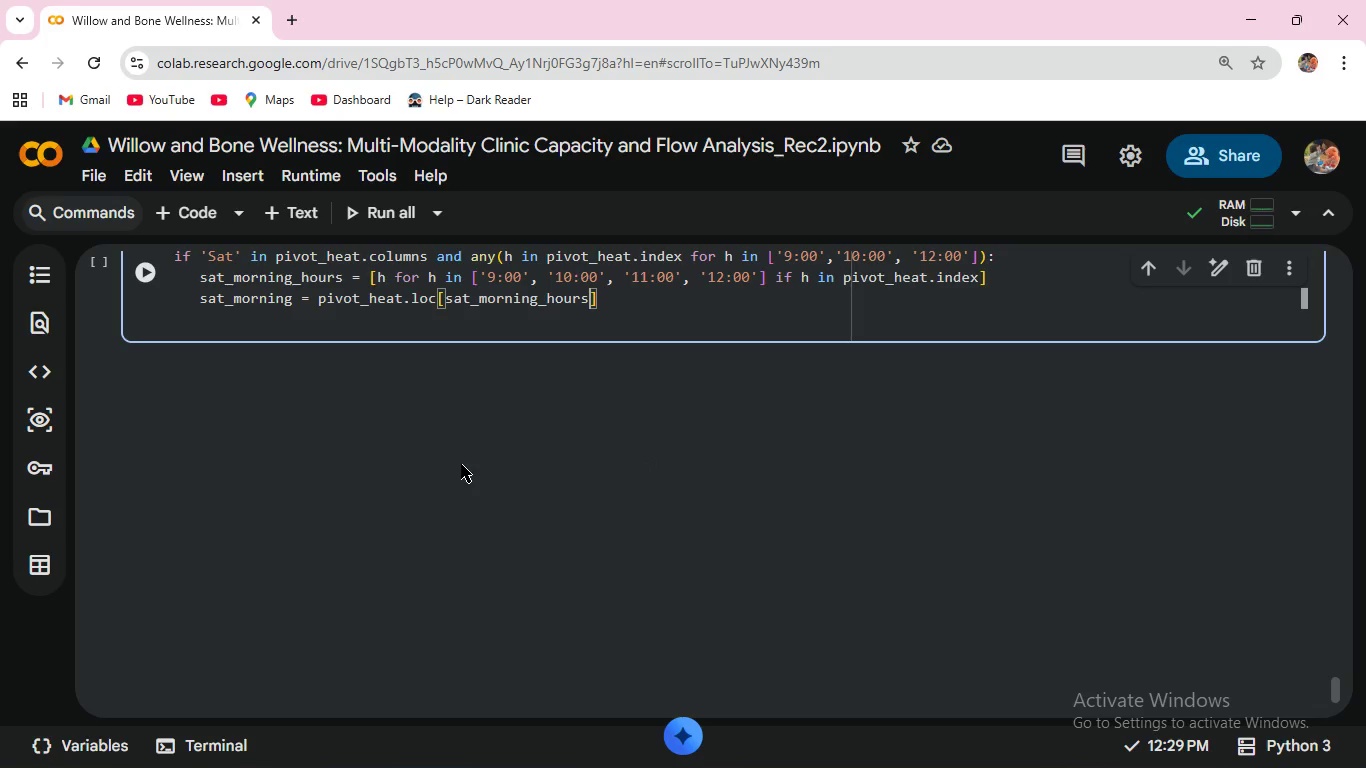 
type(, 'Sat)
 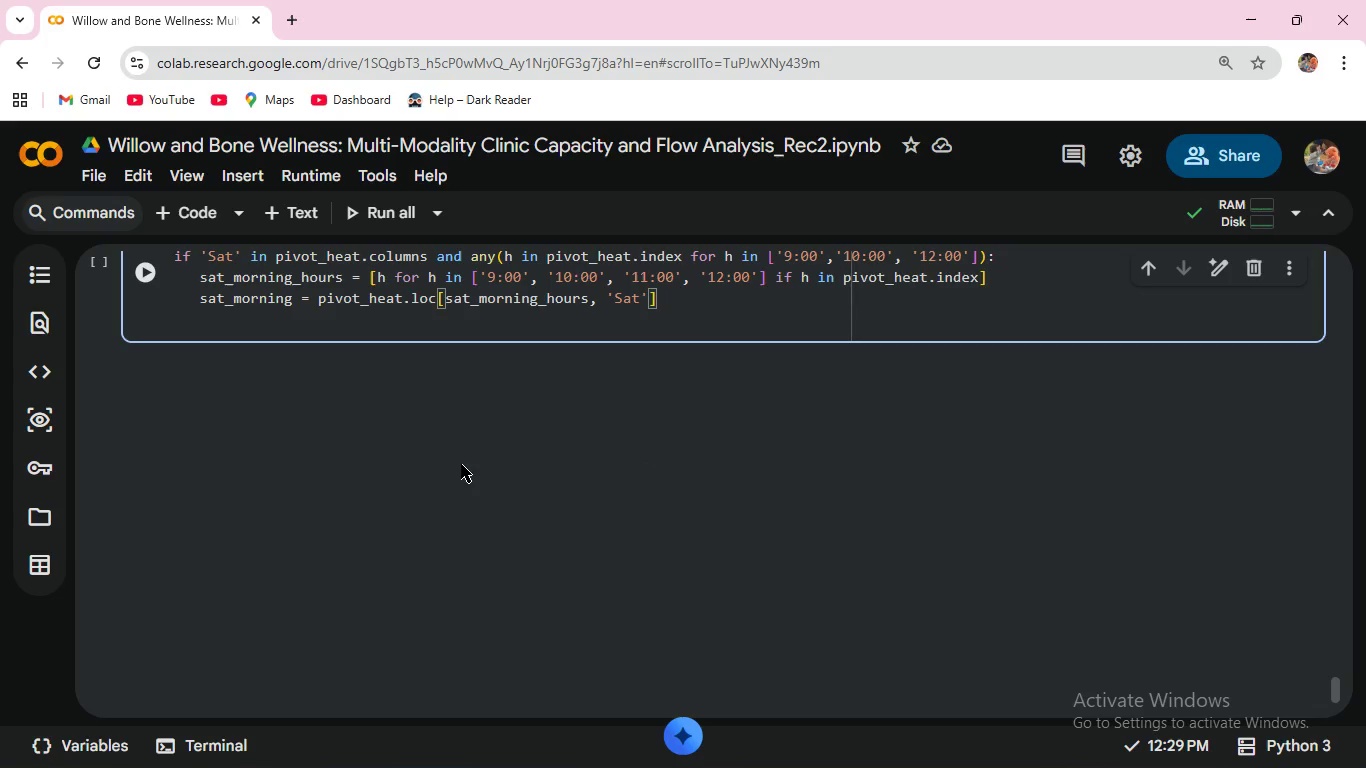 
key(ArrowRight)
 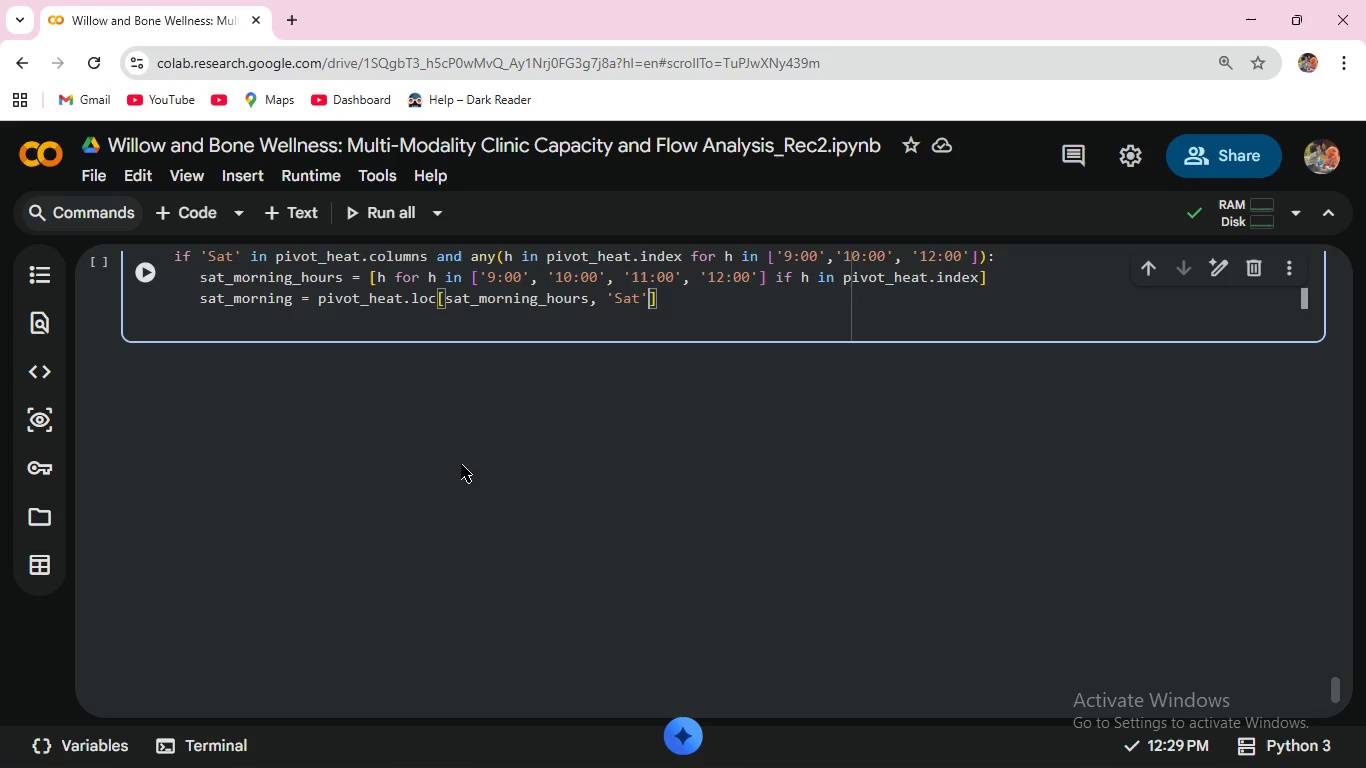 
key(ArrowRight)
 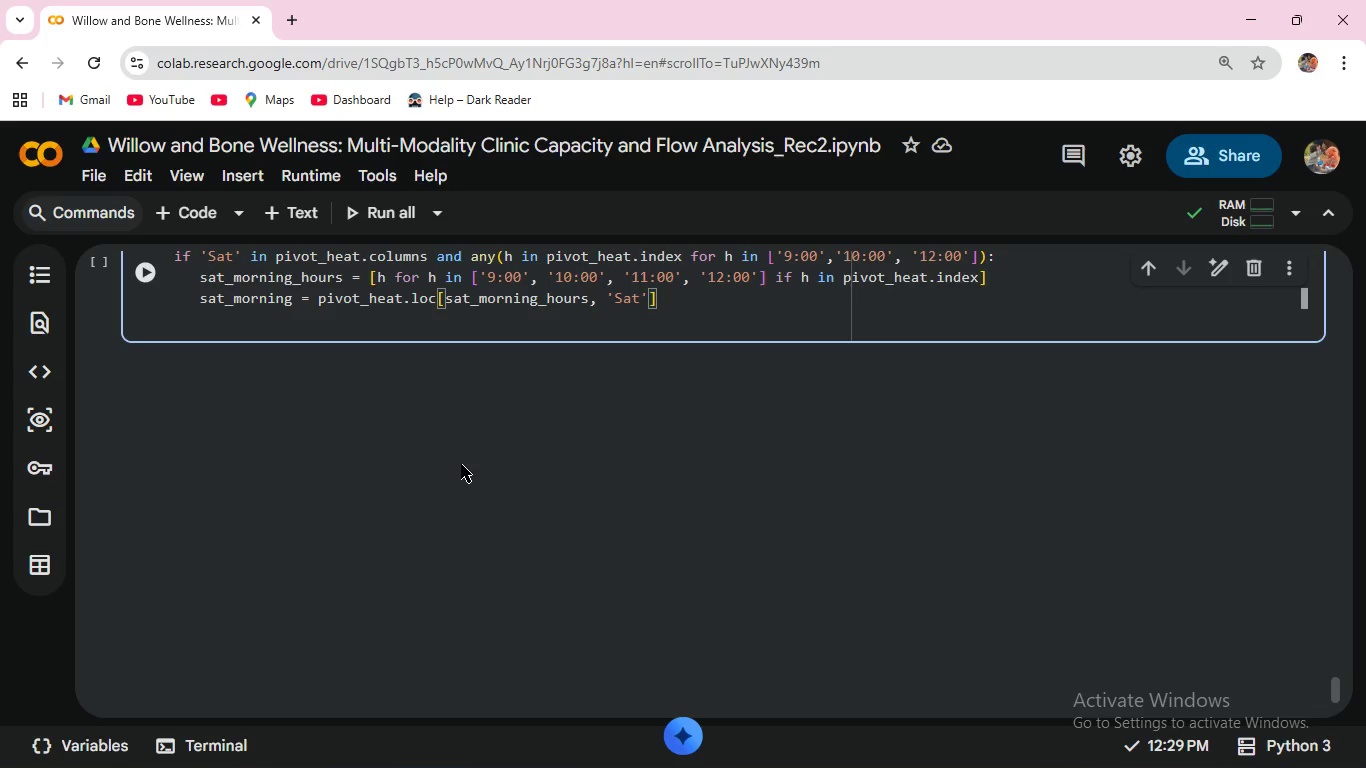 
type(.mean()
 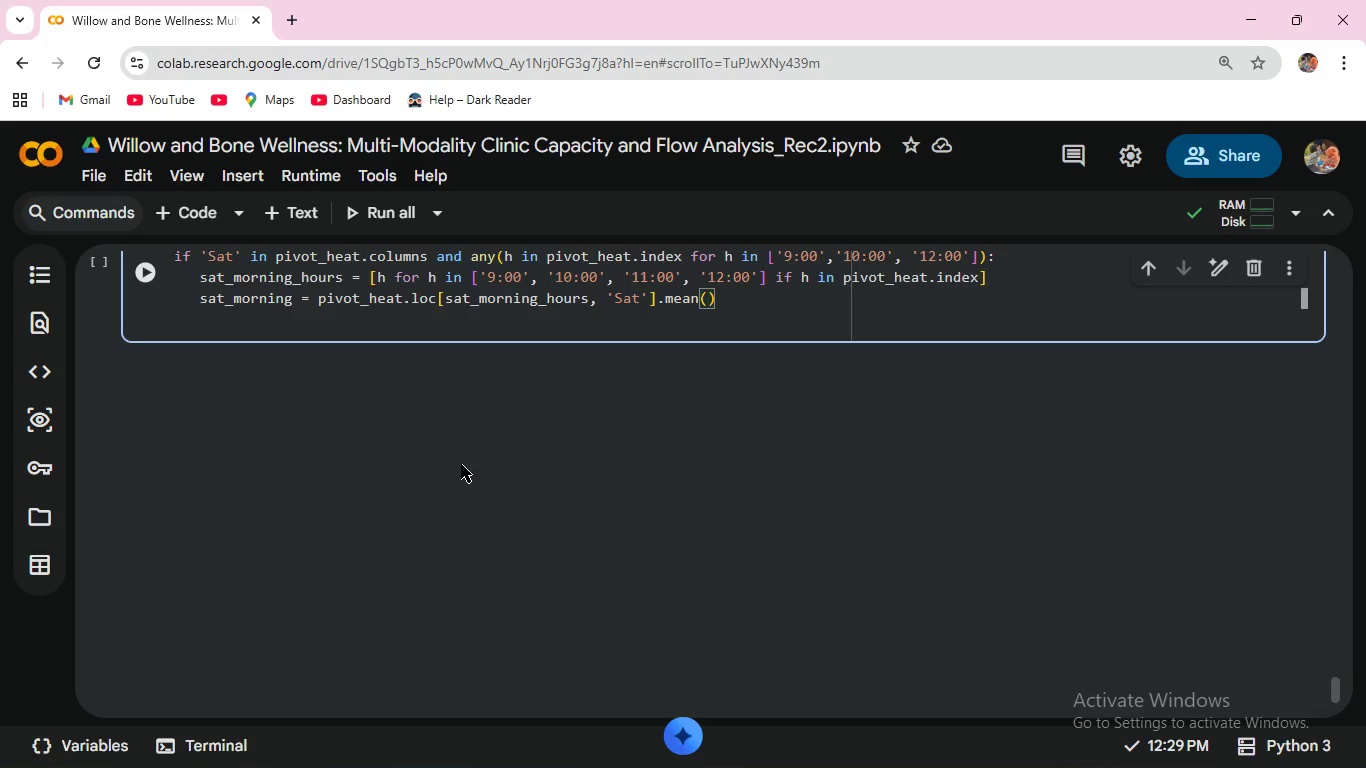 
key(ArrowRight)
 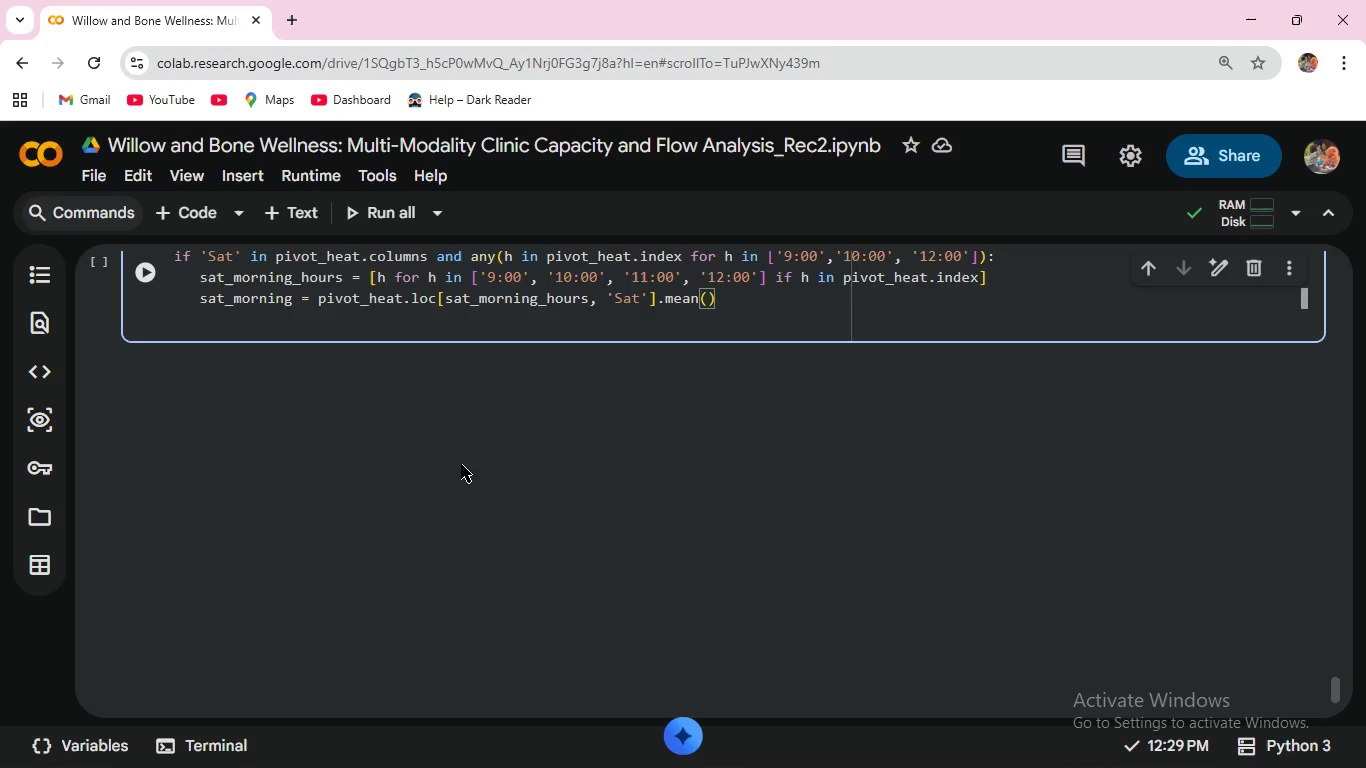 
key(Enter)
 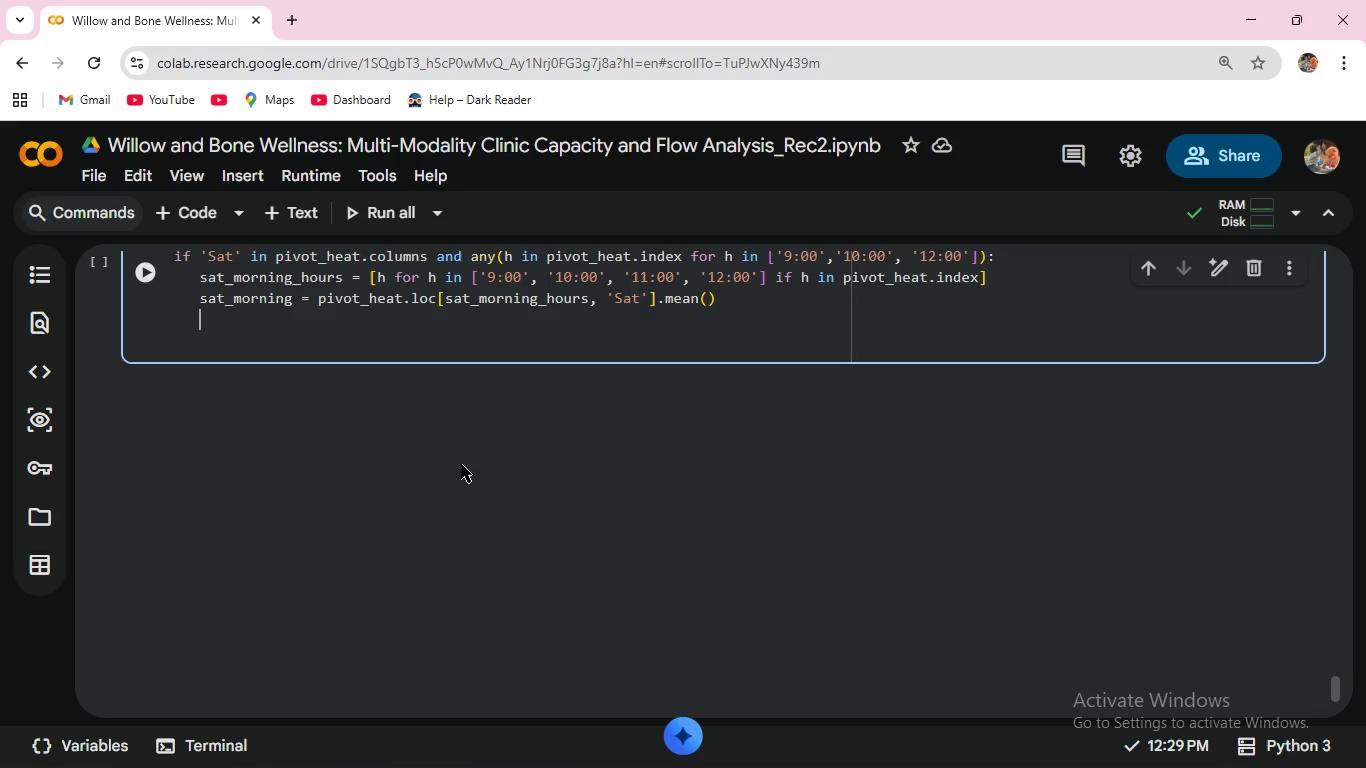 
wait(7.95)
 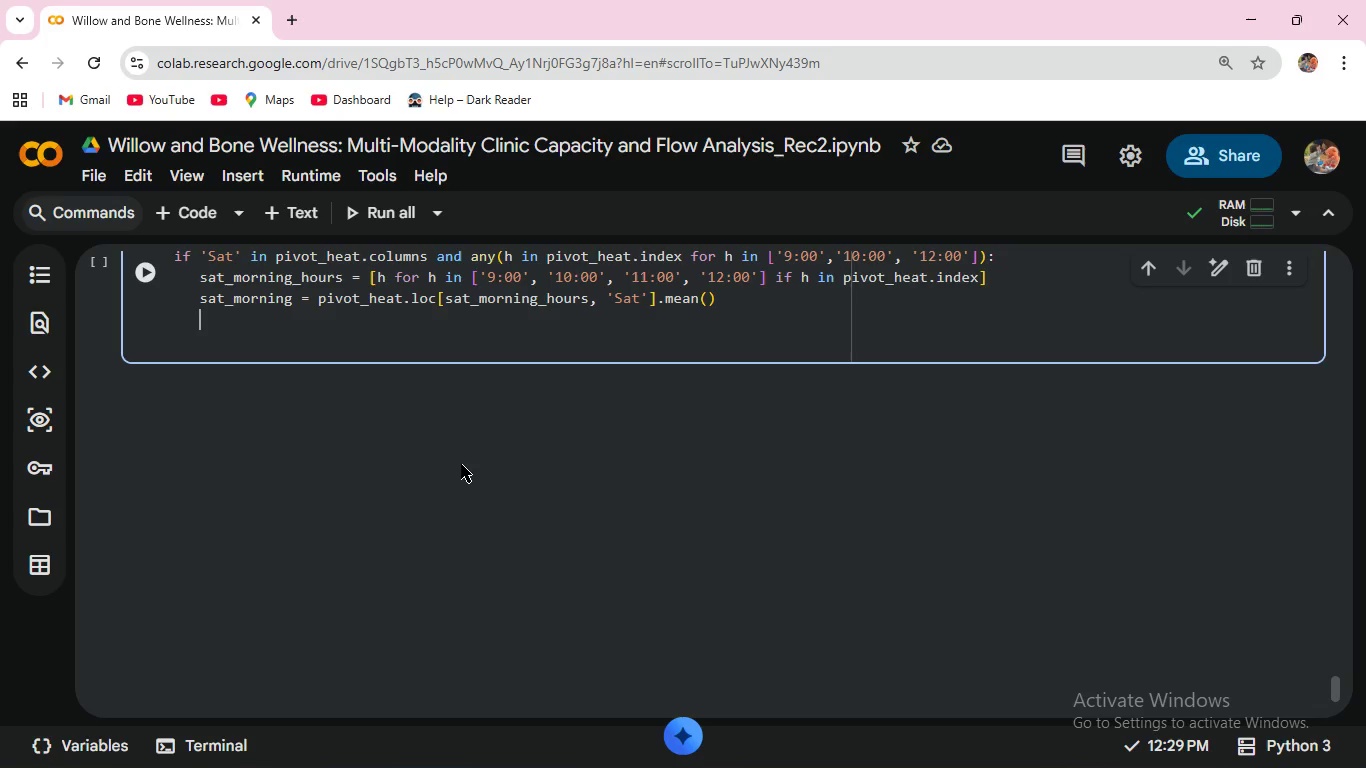 
type(print(f"\n)
 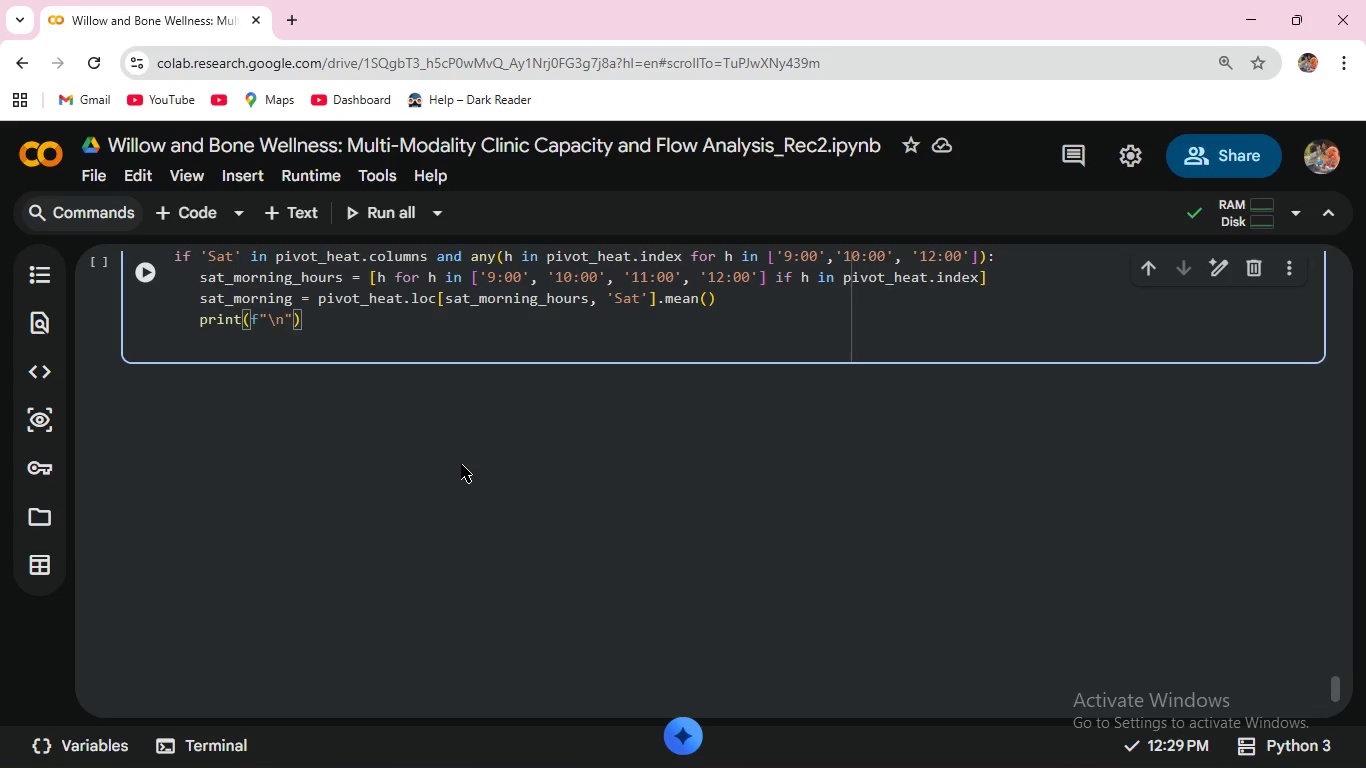 
wait(5.25)
 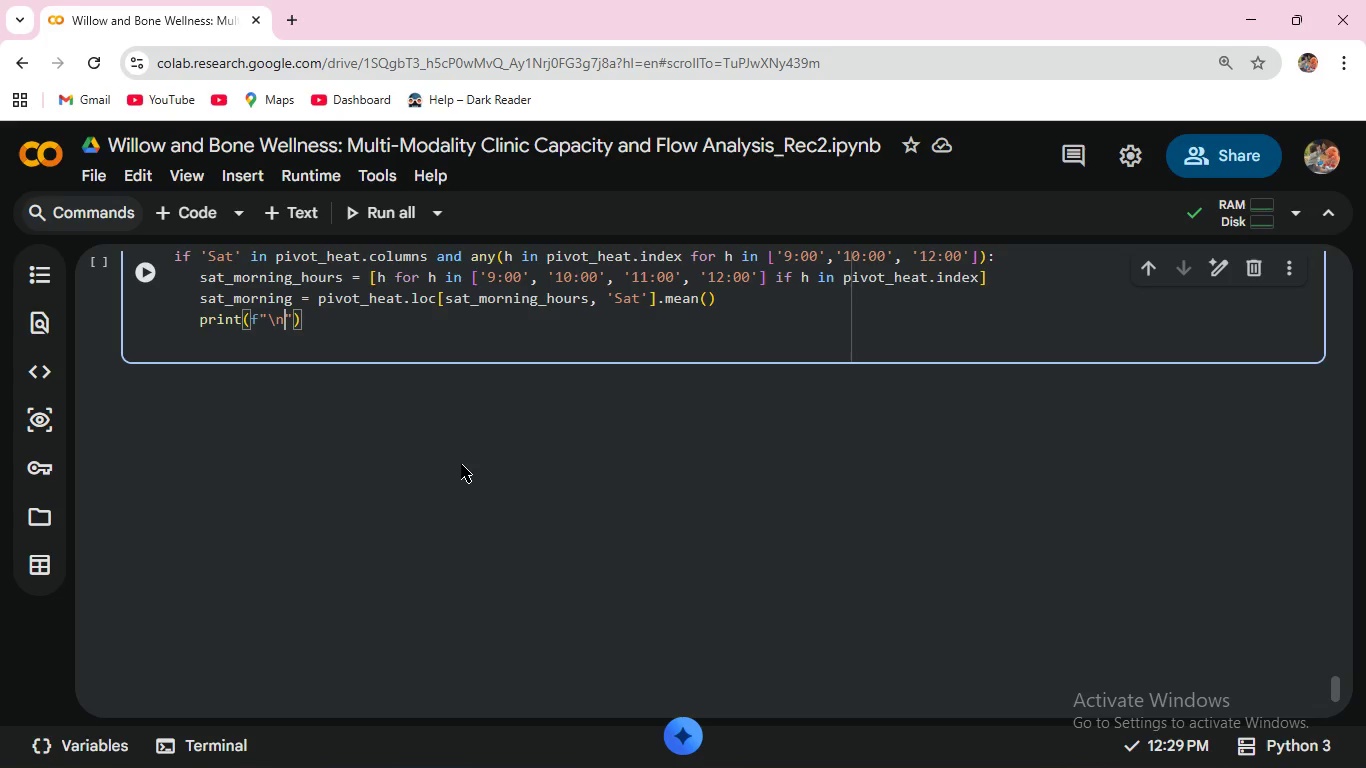 
type( OPERATIONAL INSIGHT: Saturday 9 AM -12)
 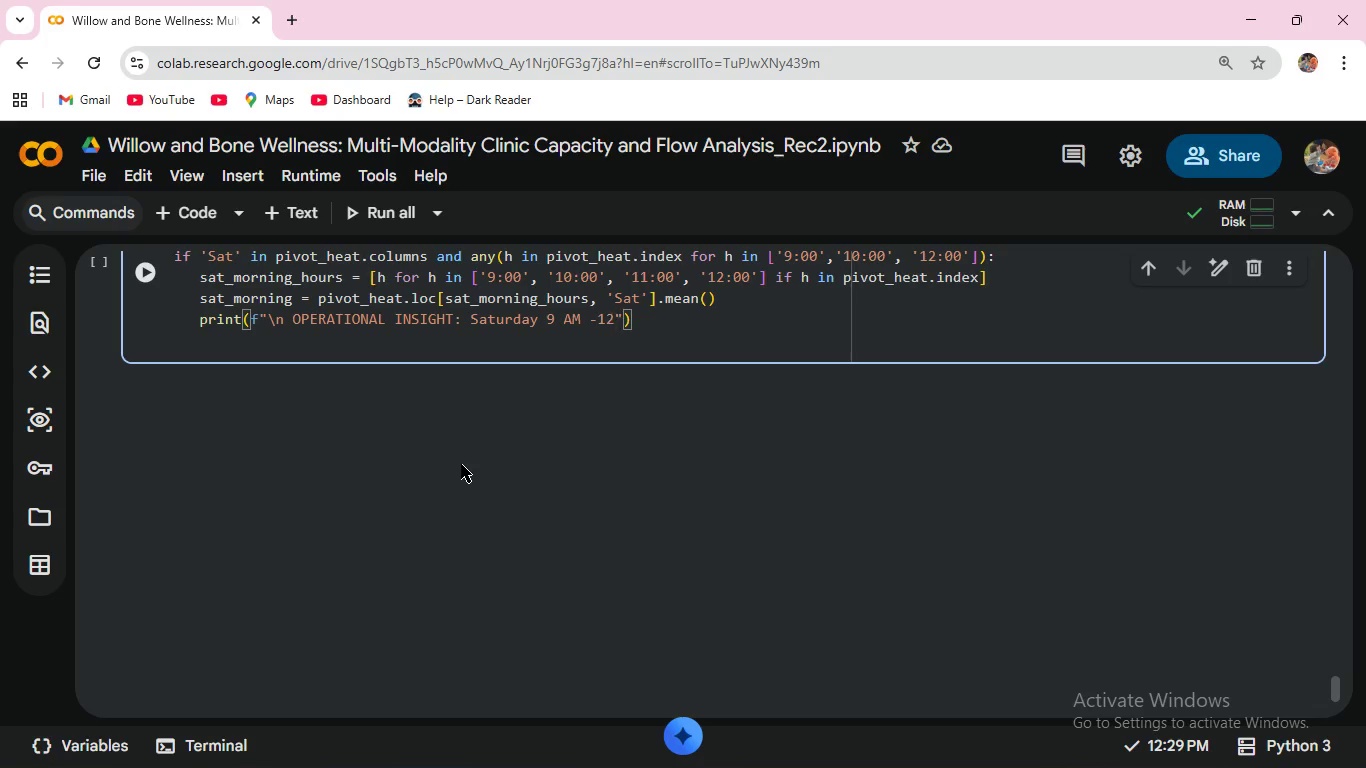 
hold_key(key=ShiftLeft, duration=0.83)
 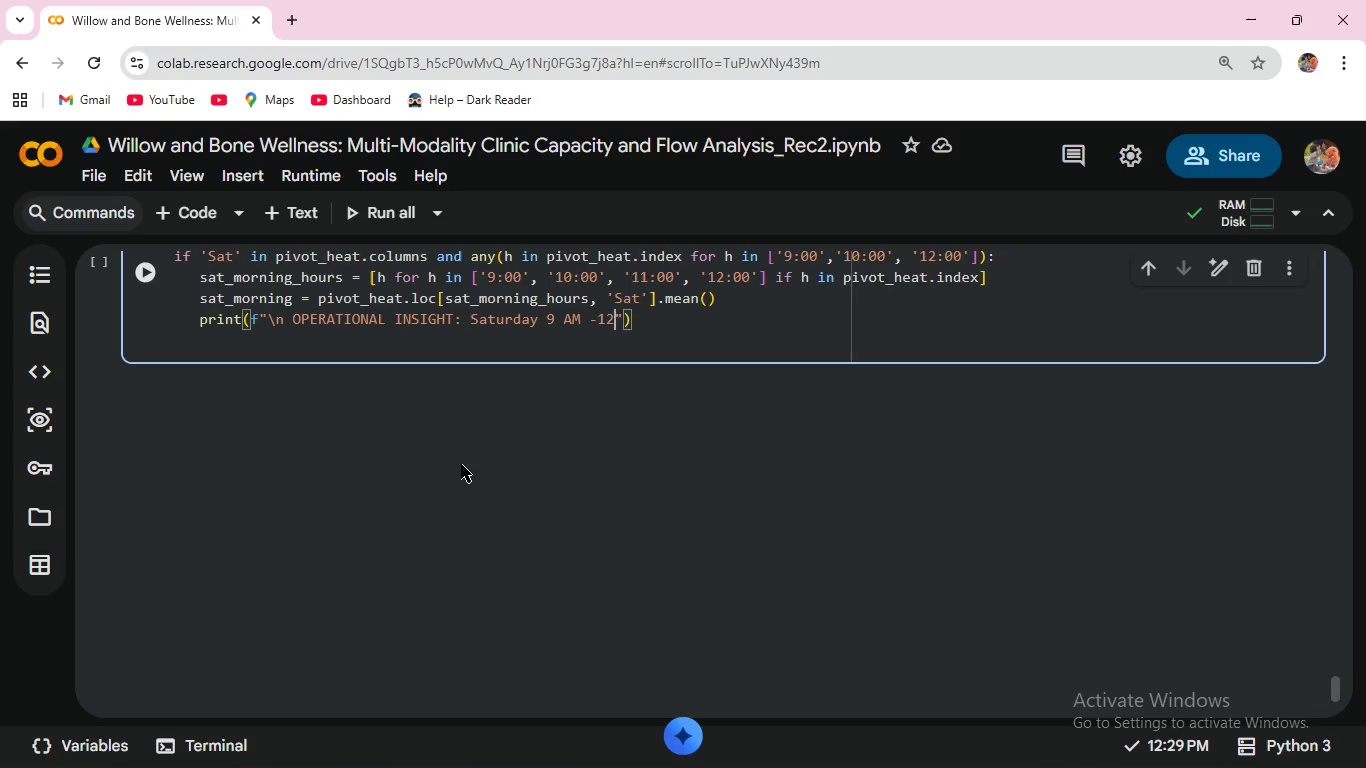 
type( PM avg )
 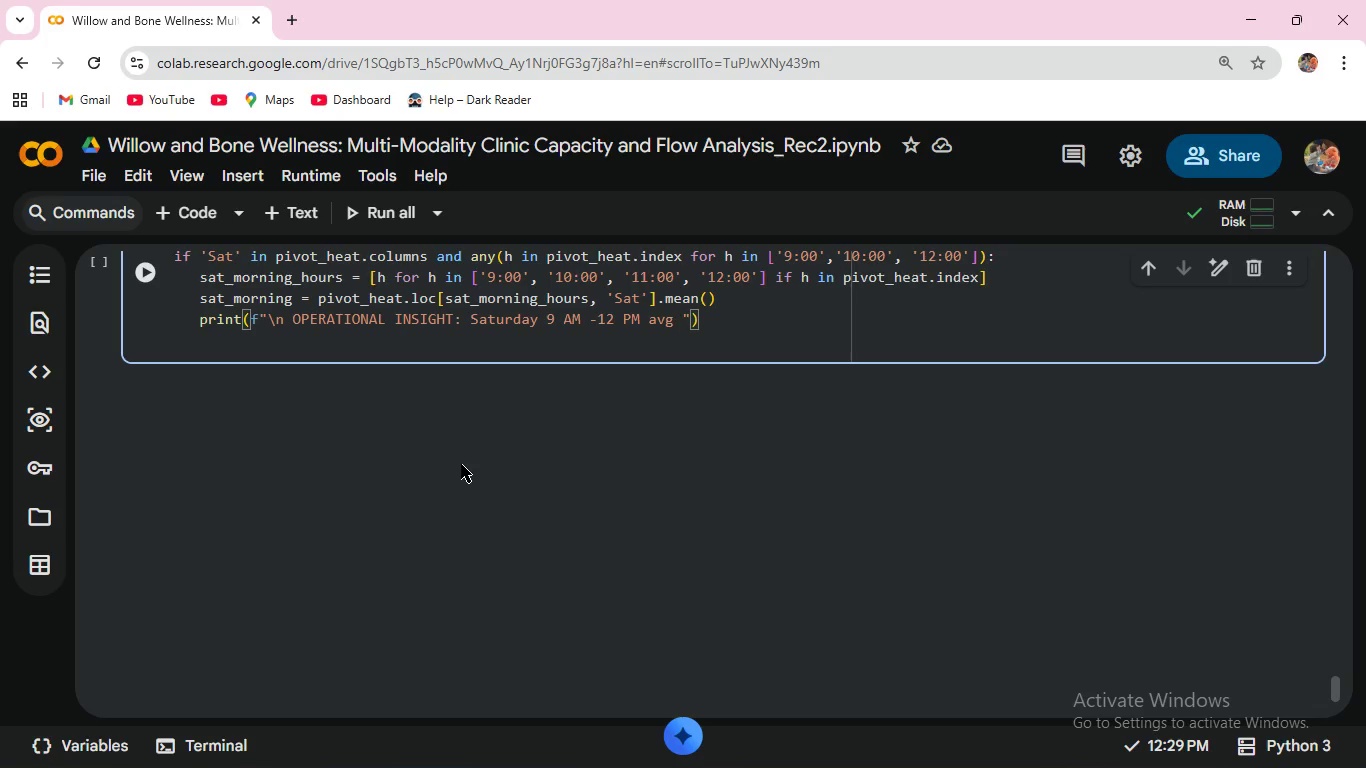 
wait(22.84)
 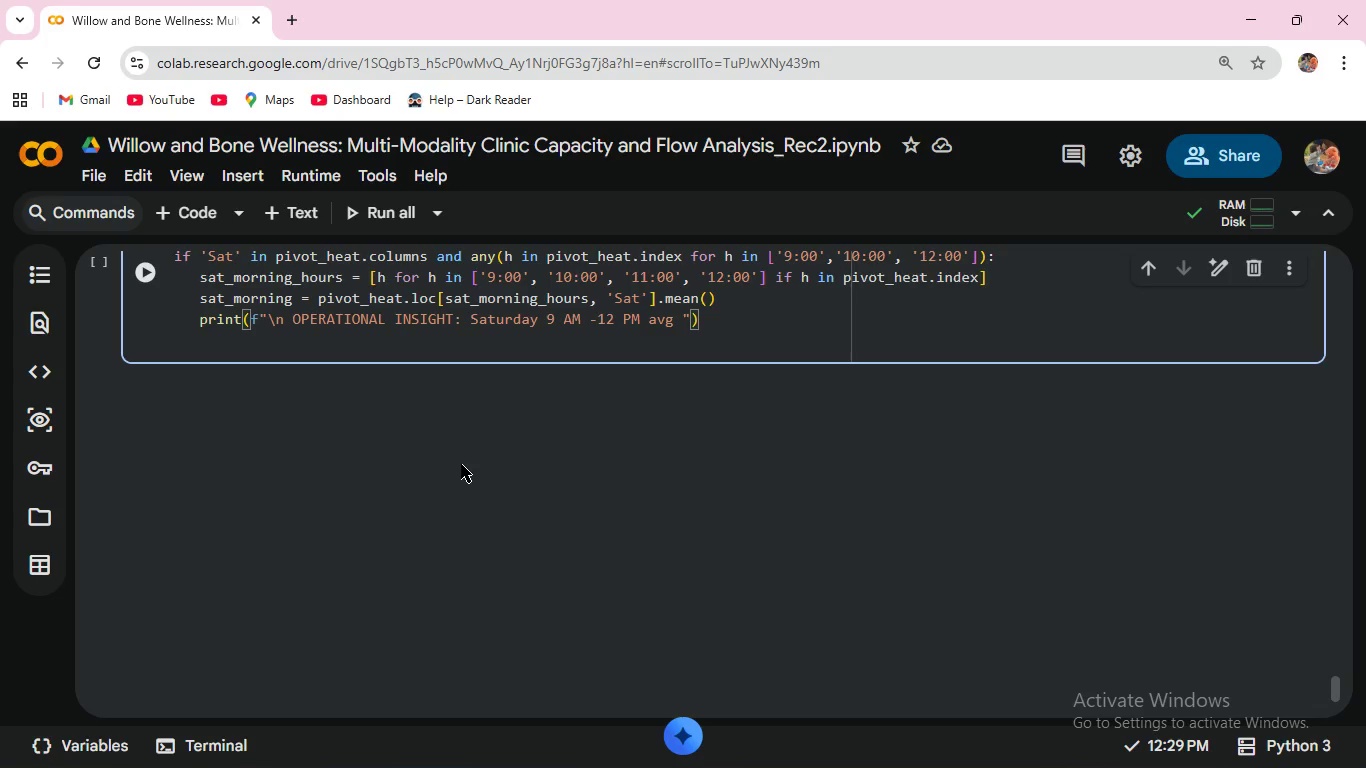 
type(utili)
 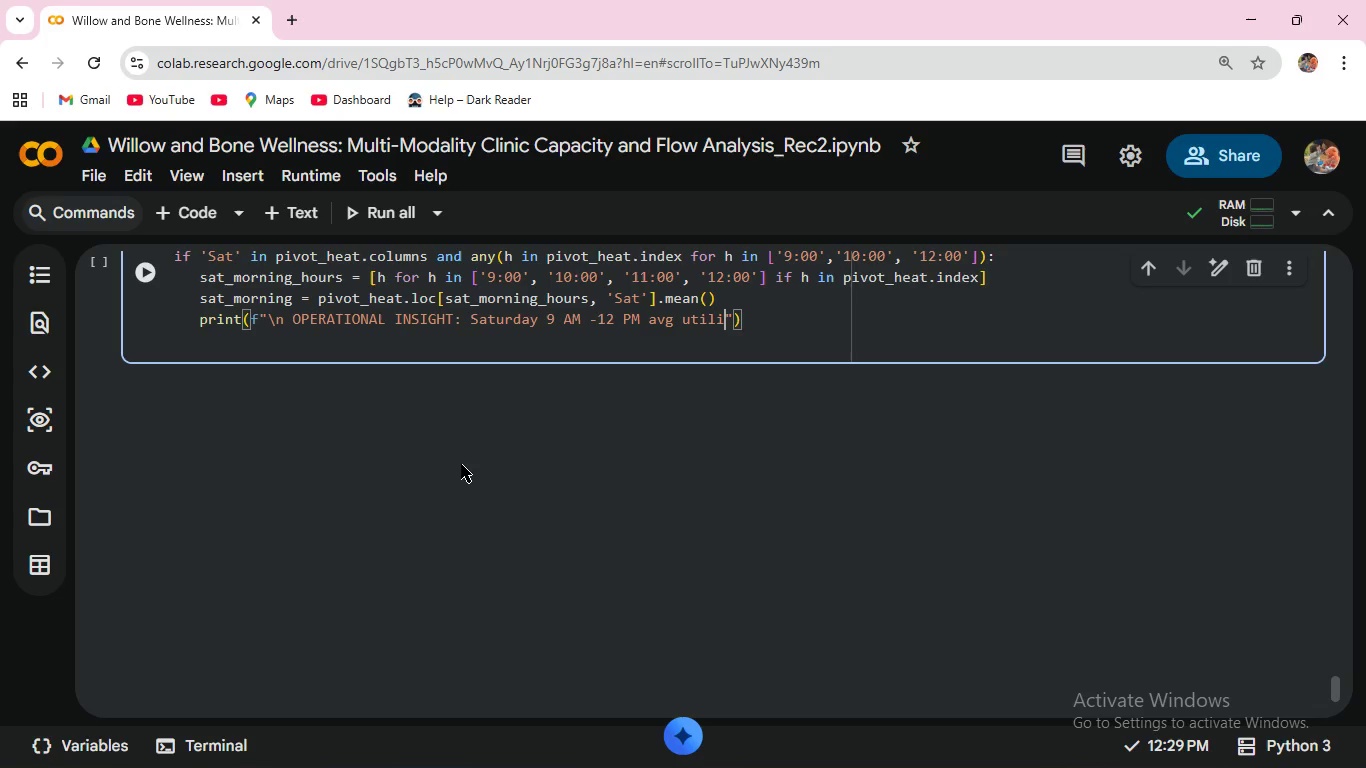 
type(zation= {sat_morni)
 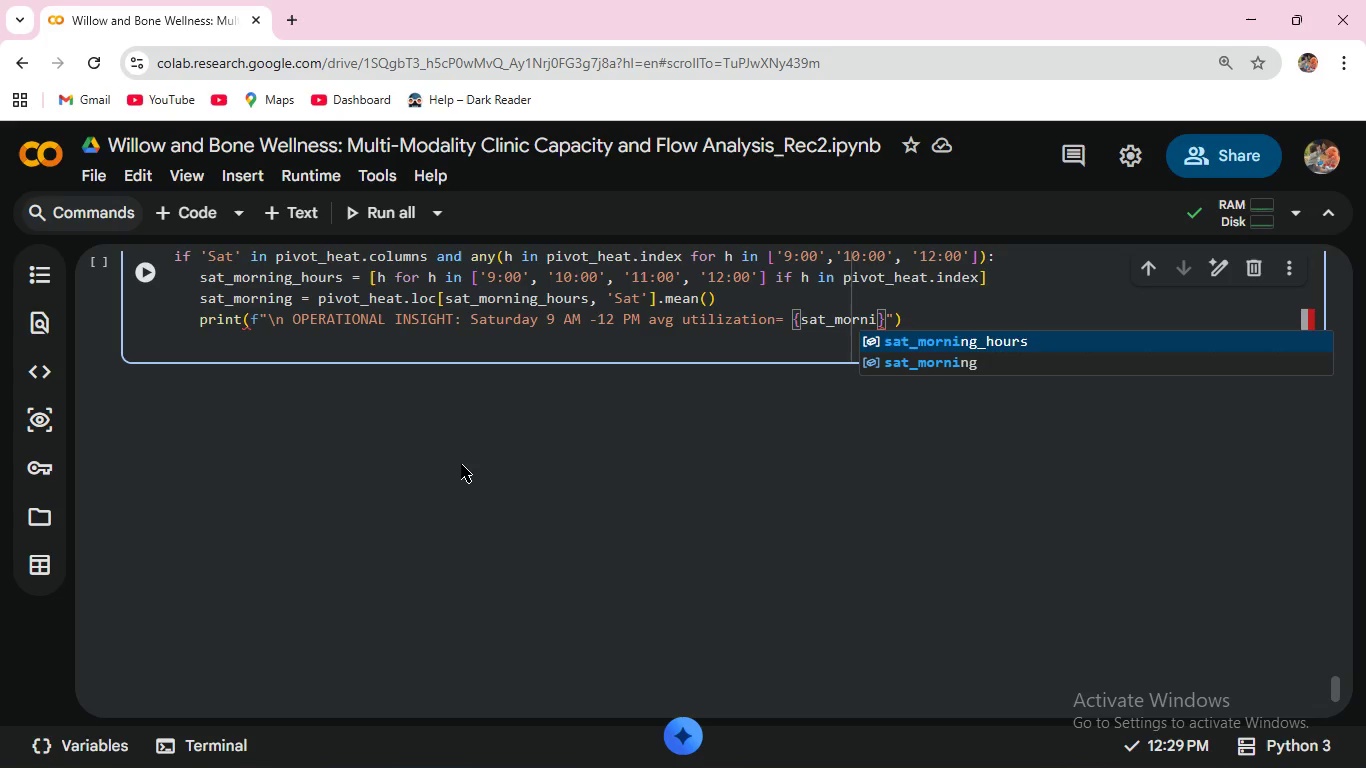 
key(ArrowDown)
 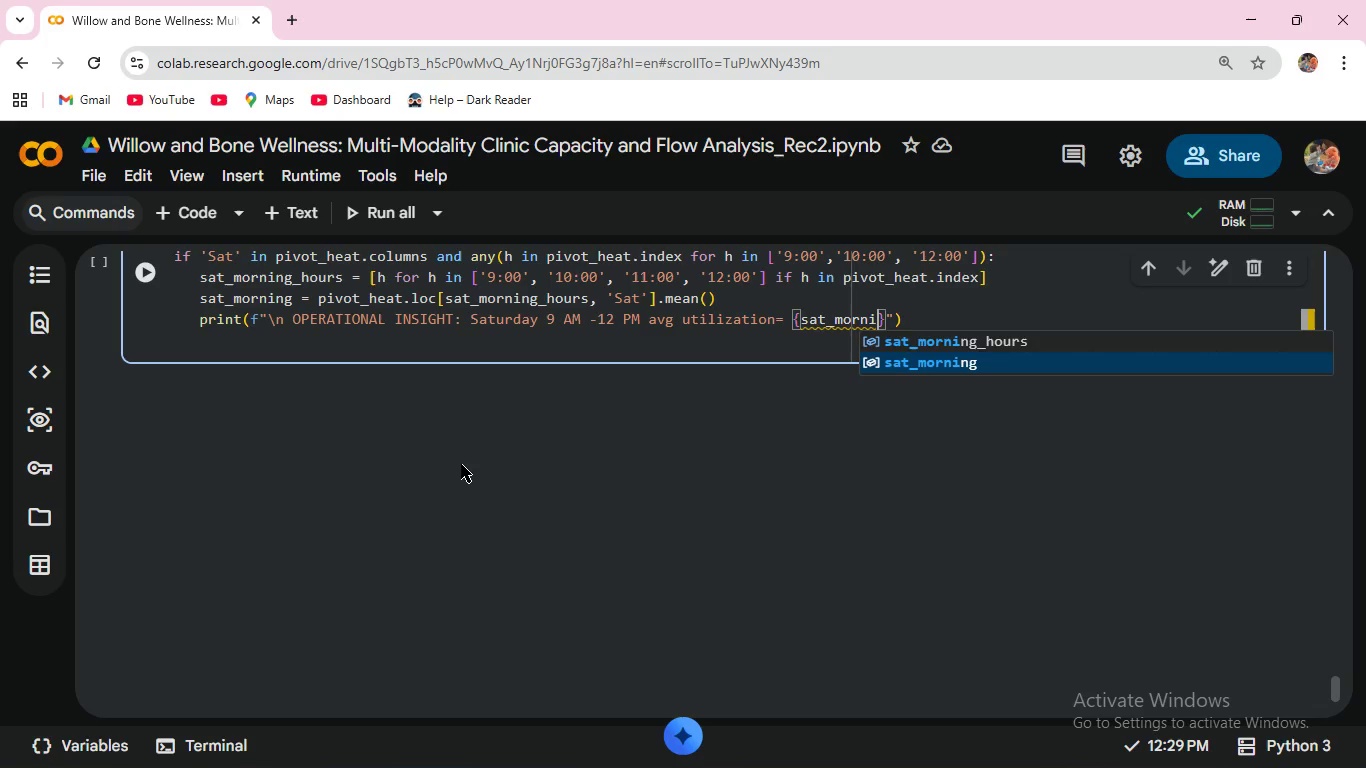 
key(Enter)
 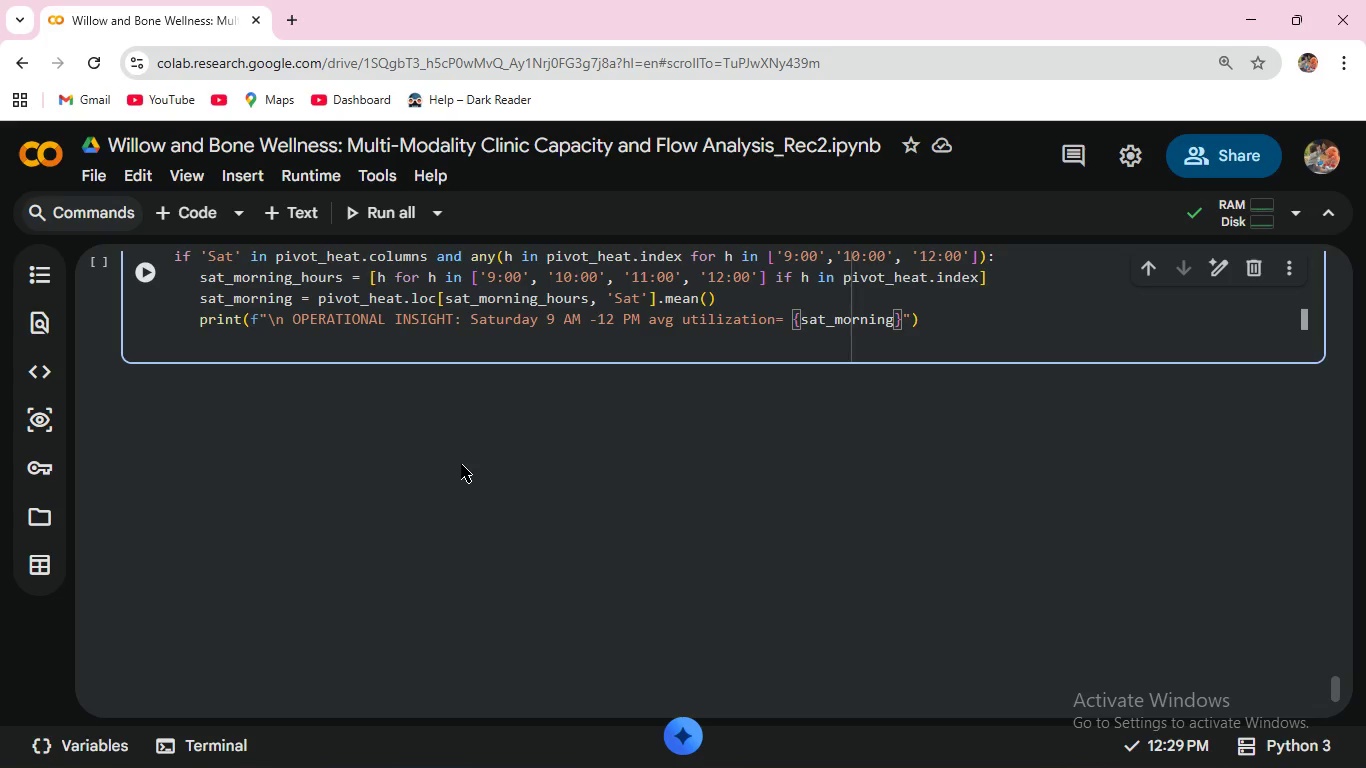 
type(: )
key(Backspace)
type(.1f)
 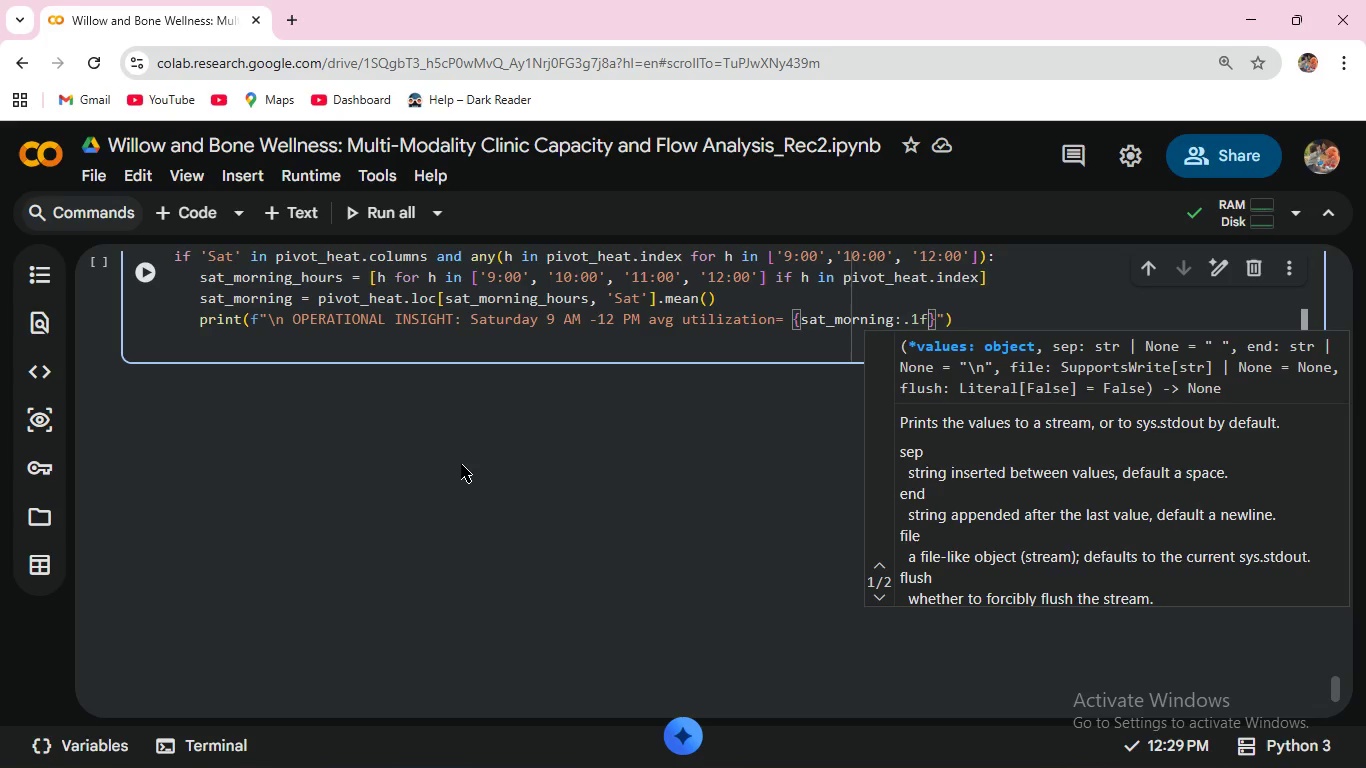 
key(ArrowRight)
 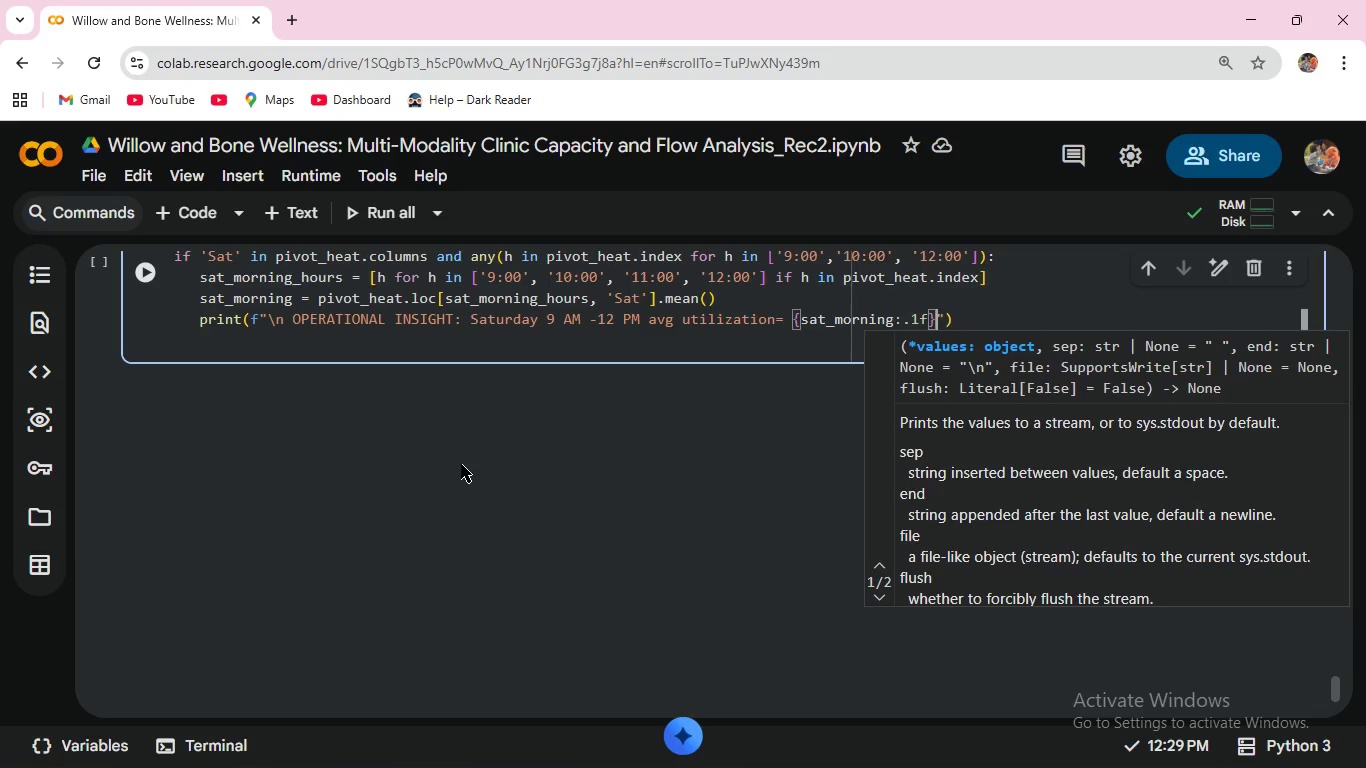 
key(Shift+5)
 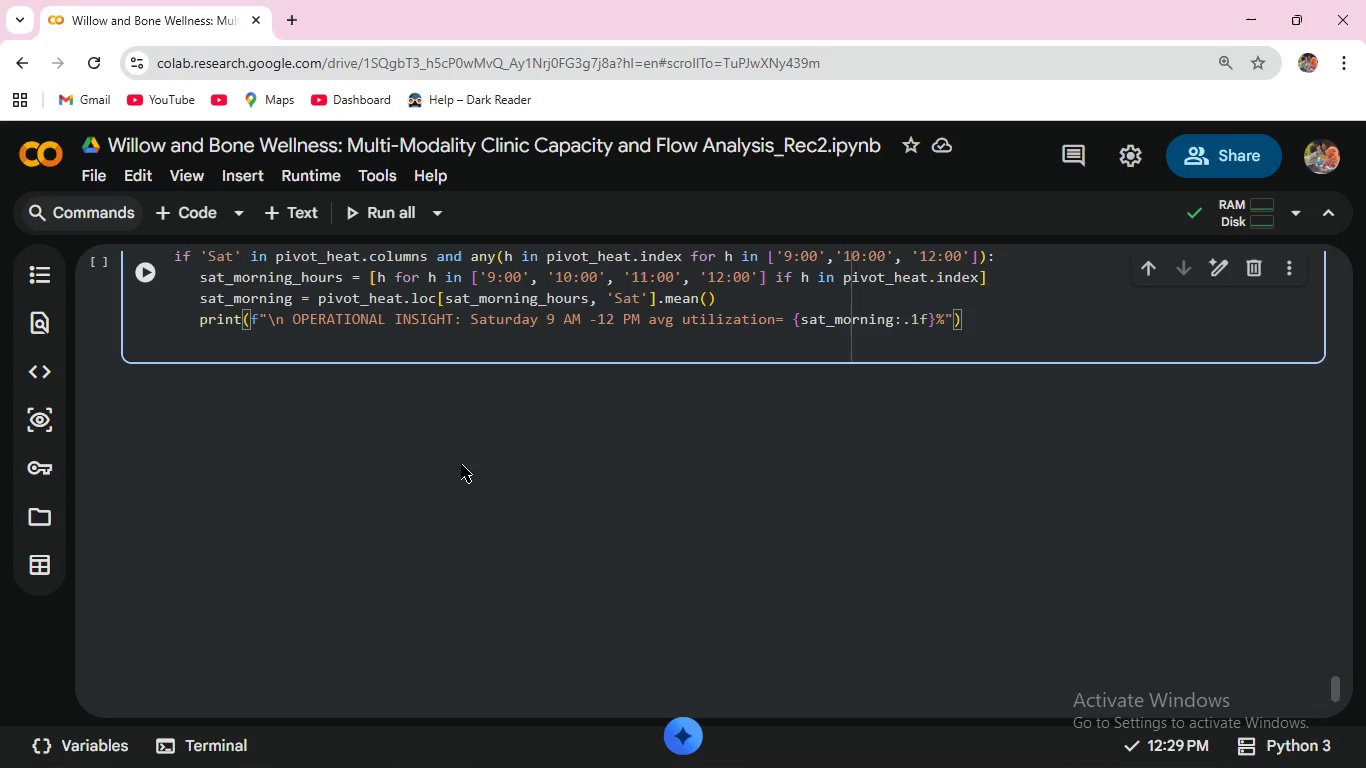 
wait(22.64)
 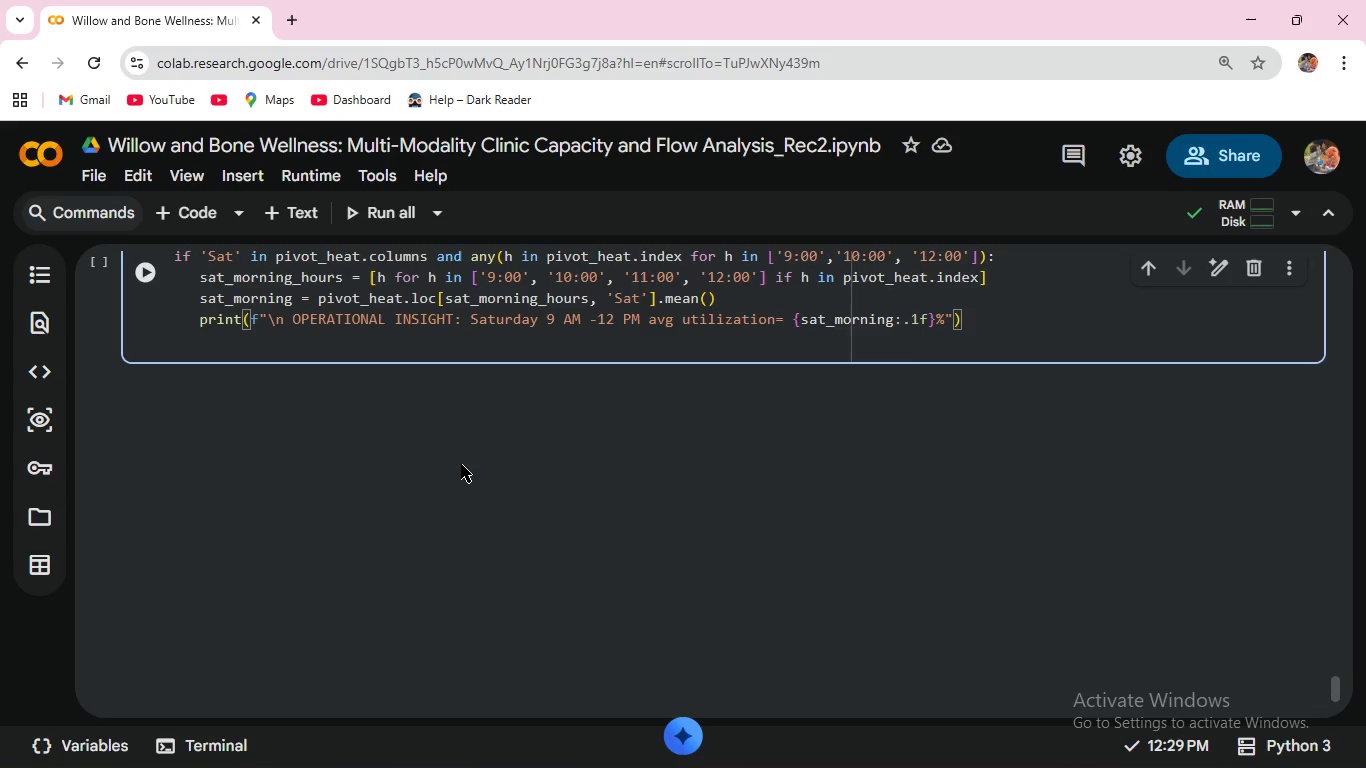 
key(ArrowRight)
 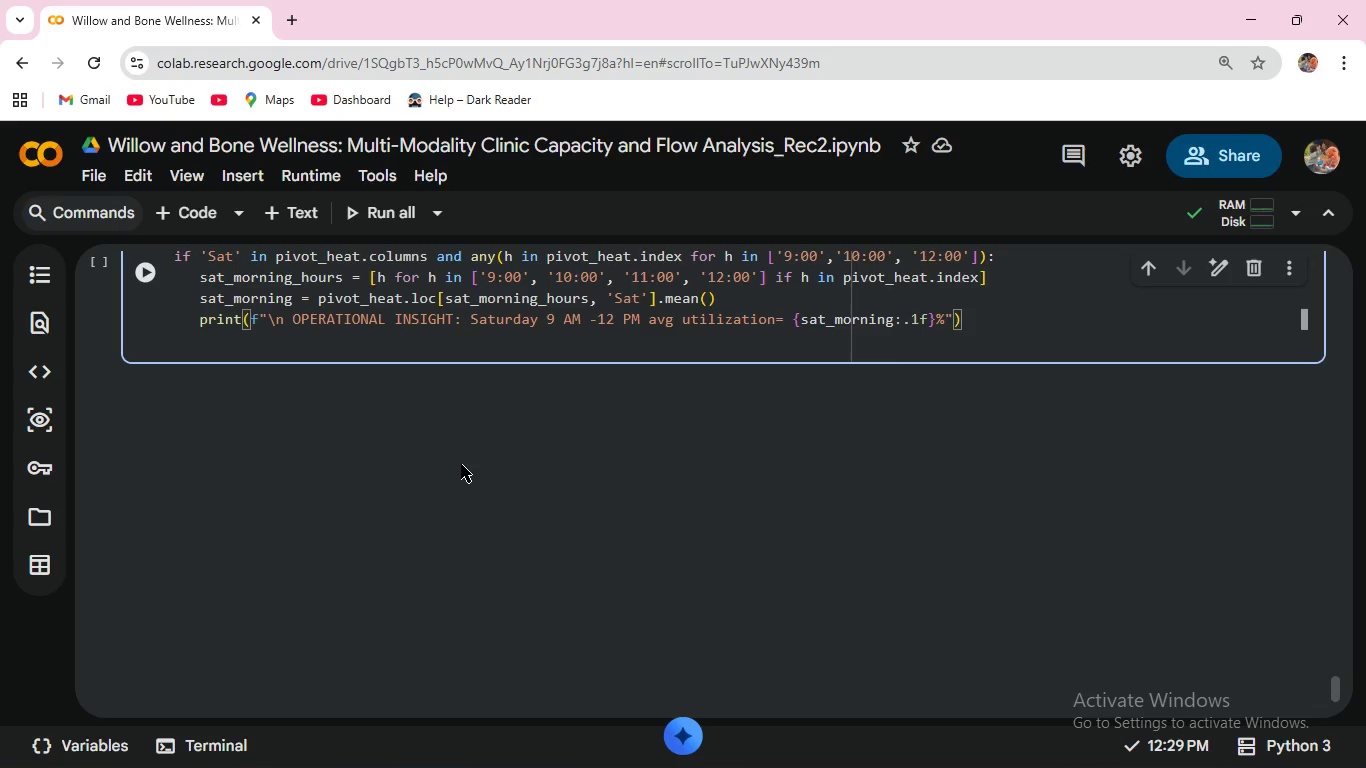 
key(ArrowRight)
 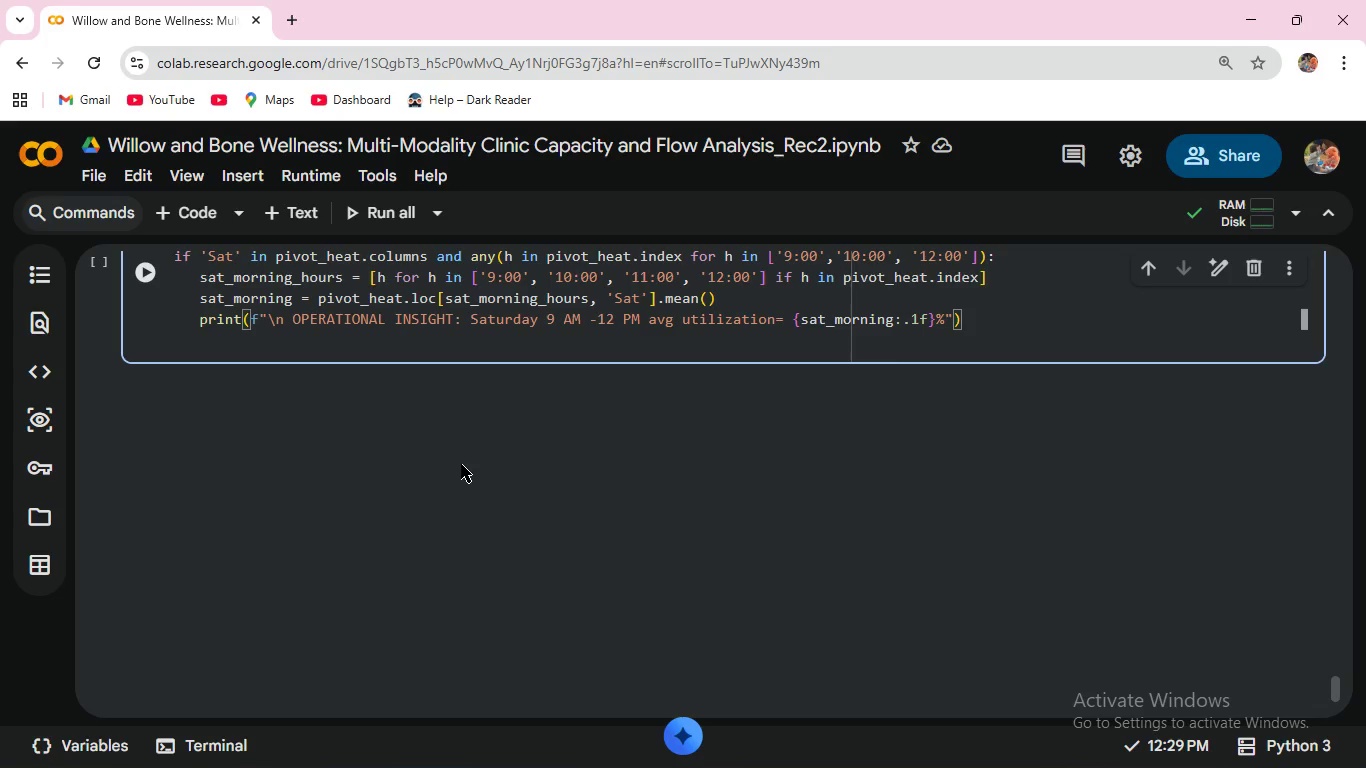 
key(Enter)
 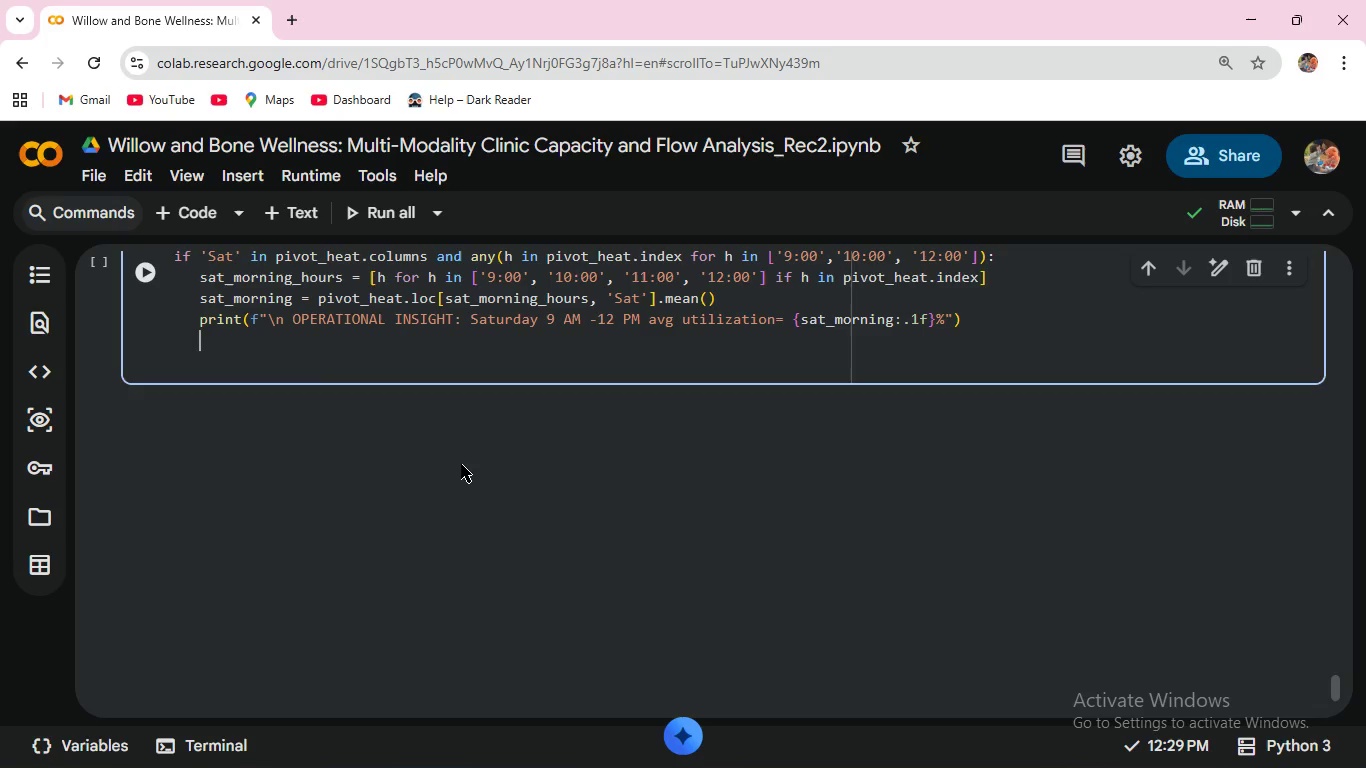 
type(if sat_)
 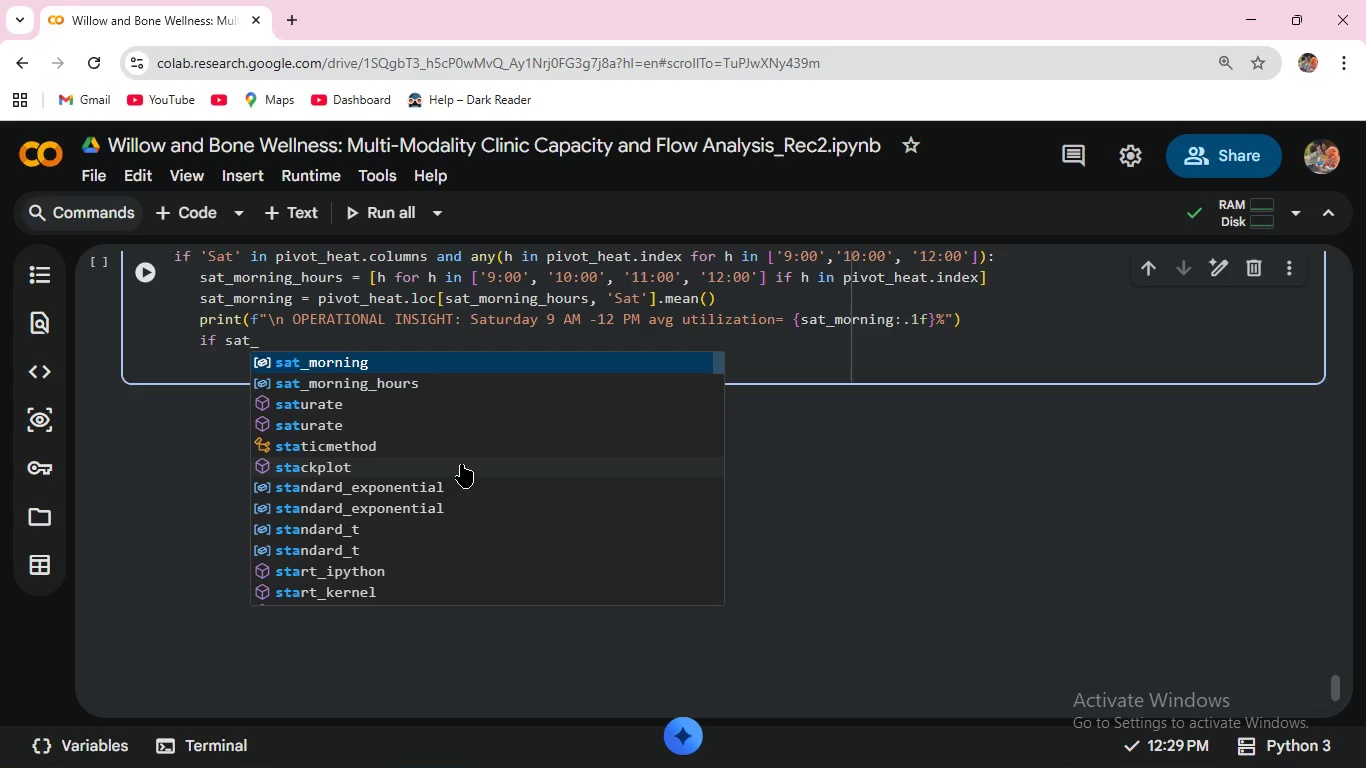 
key(Enter)
 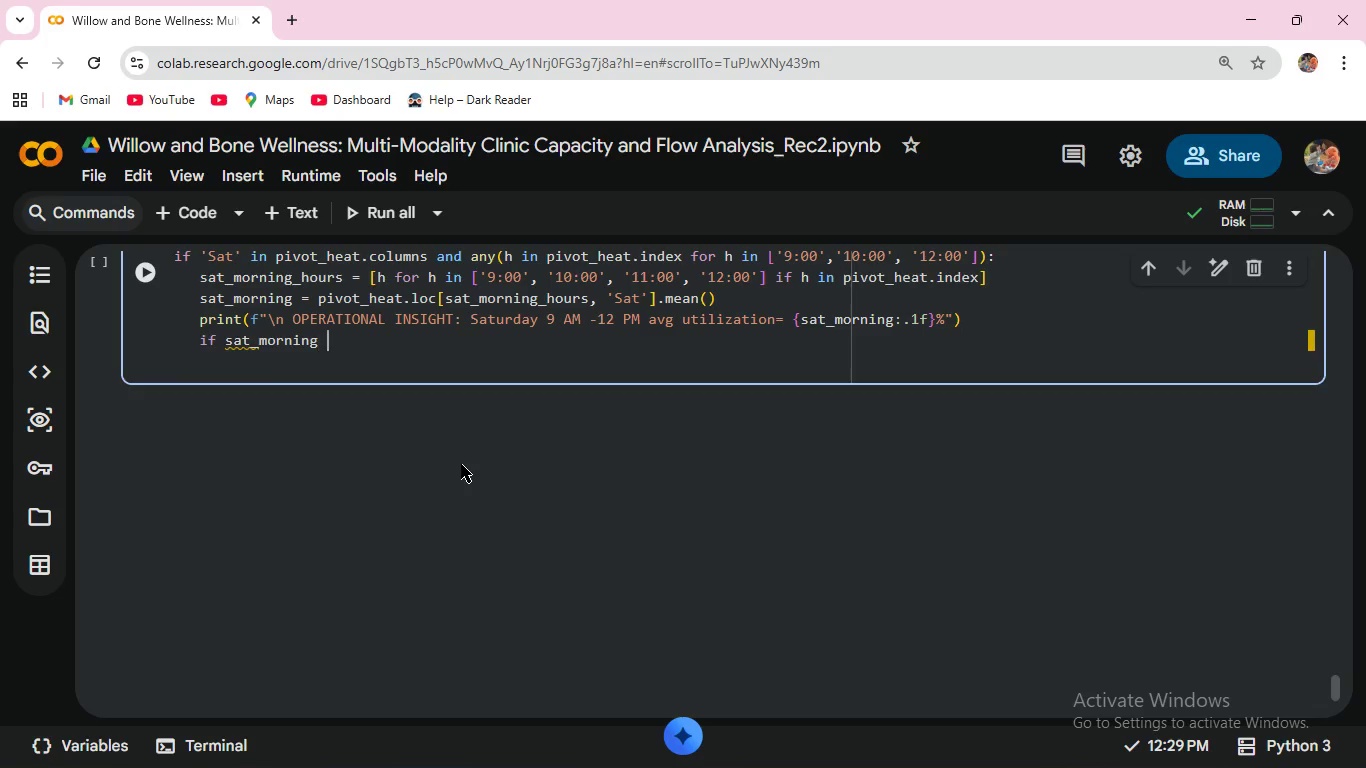 
type( < 50:)
 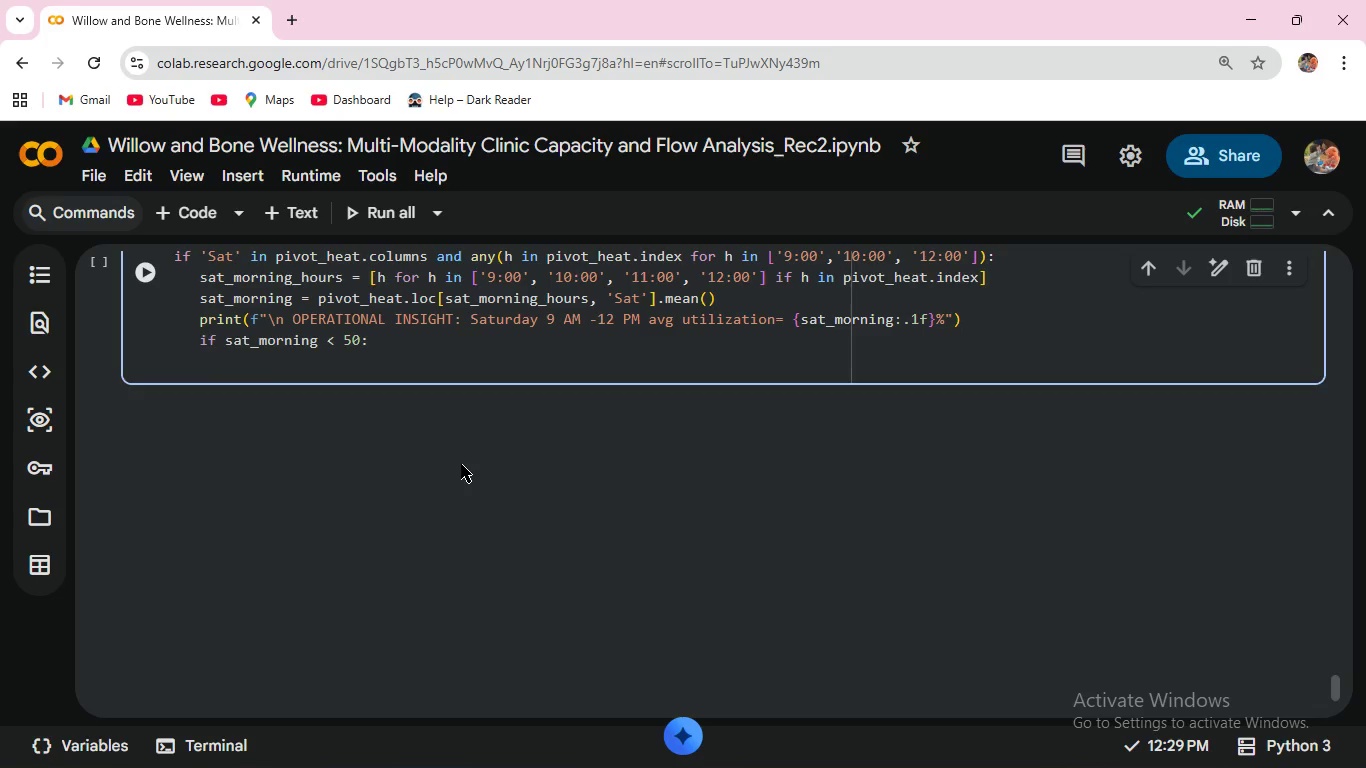 
key(Enter)
 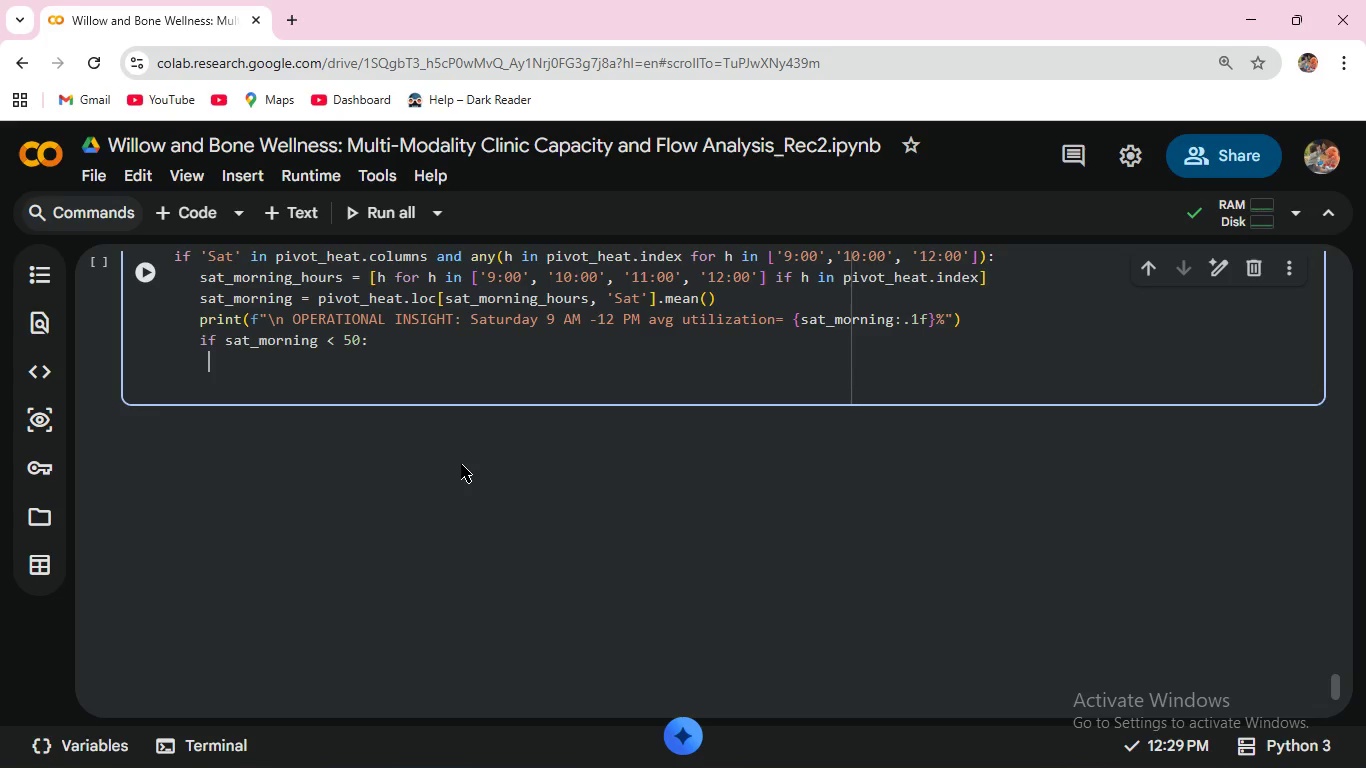 
type(   print(f" )
 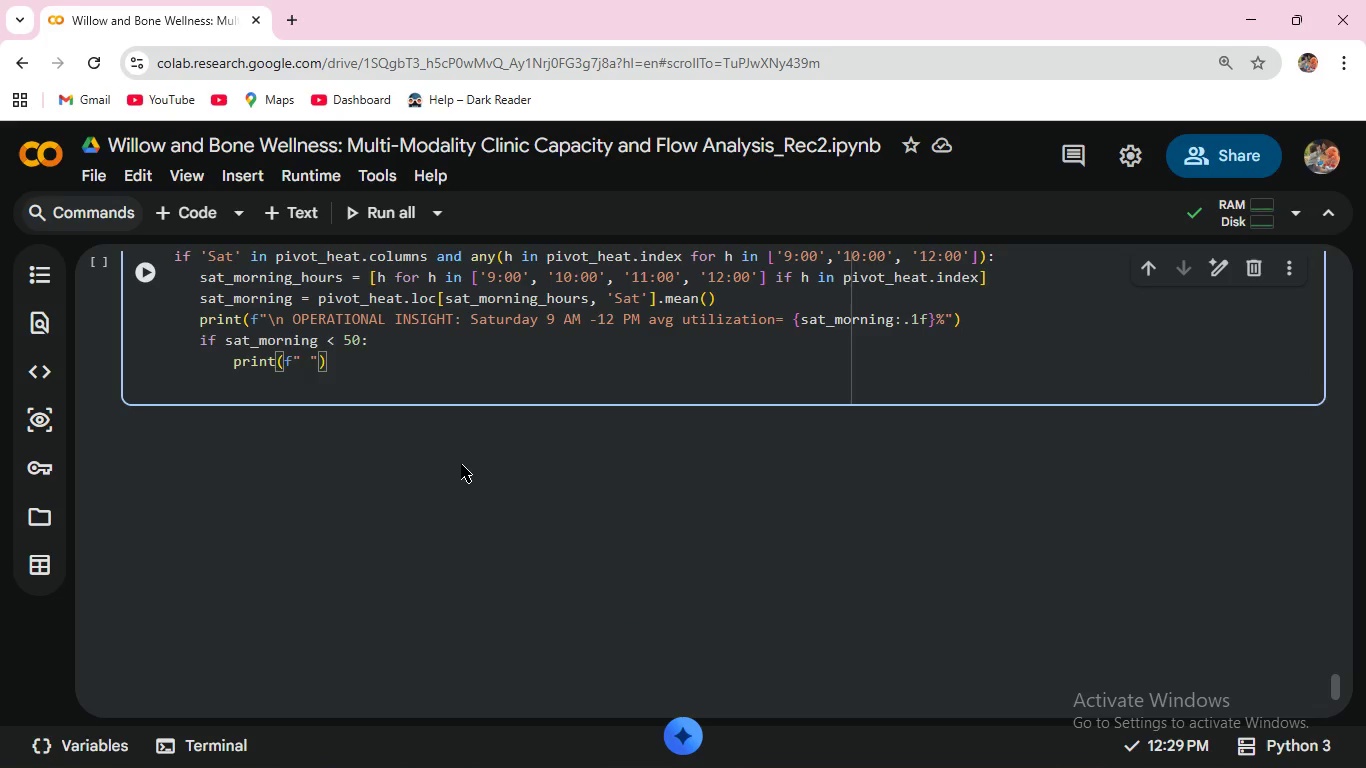 
key(Minus)
 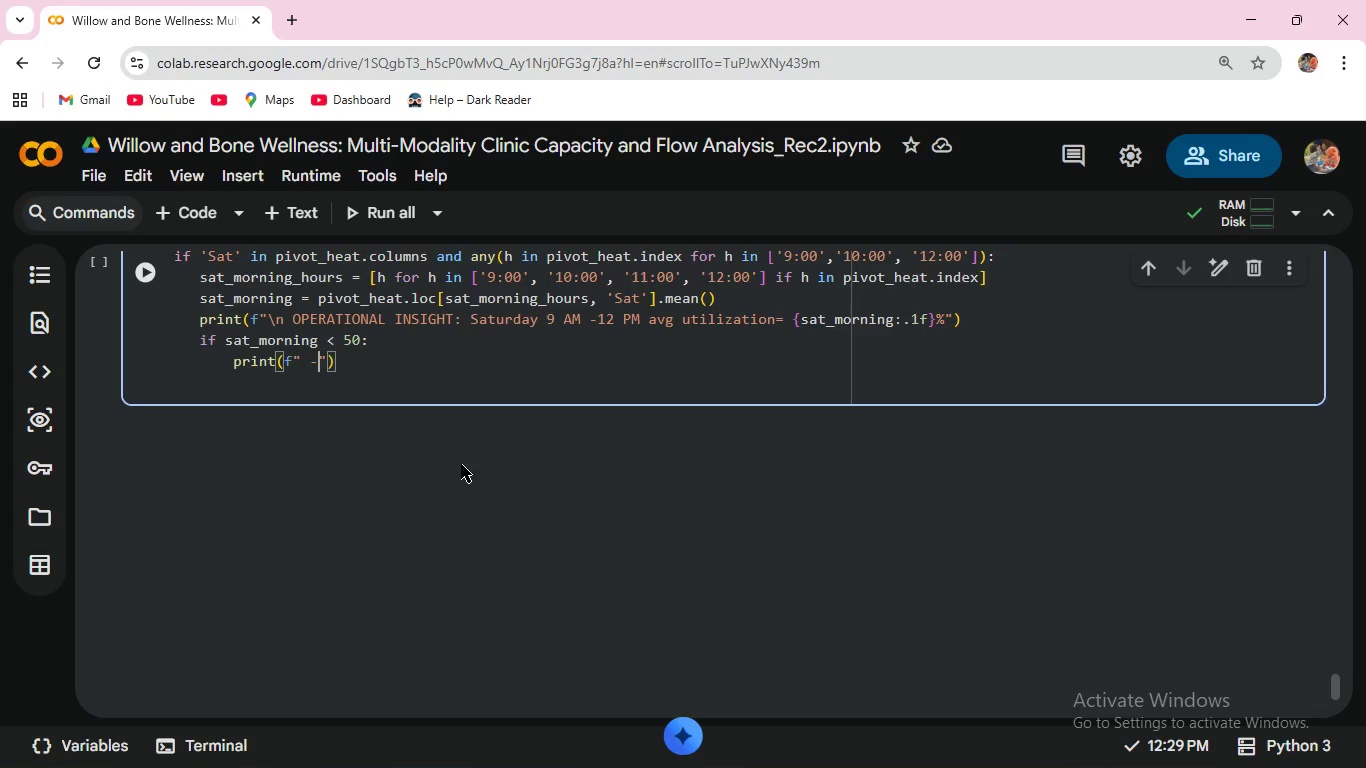 
key(Shift+Period)
 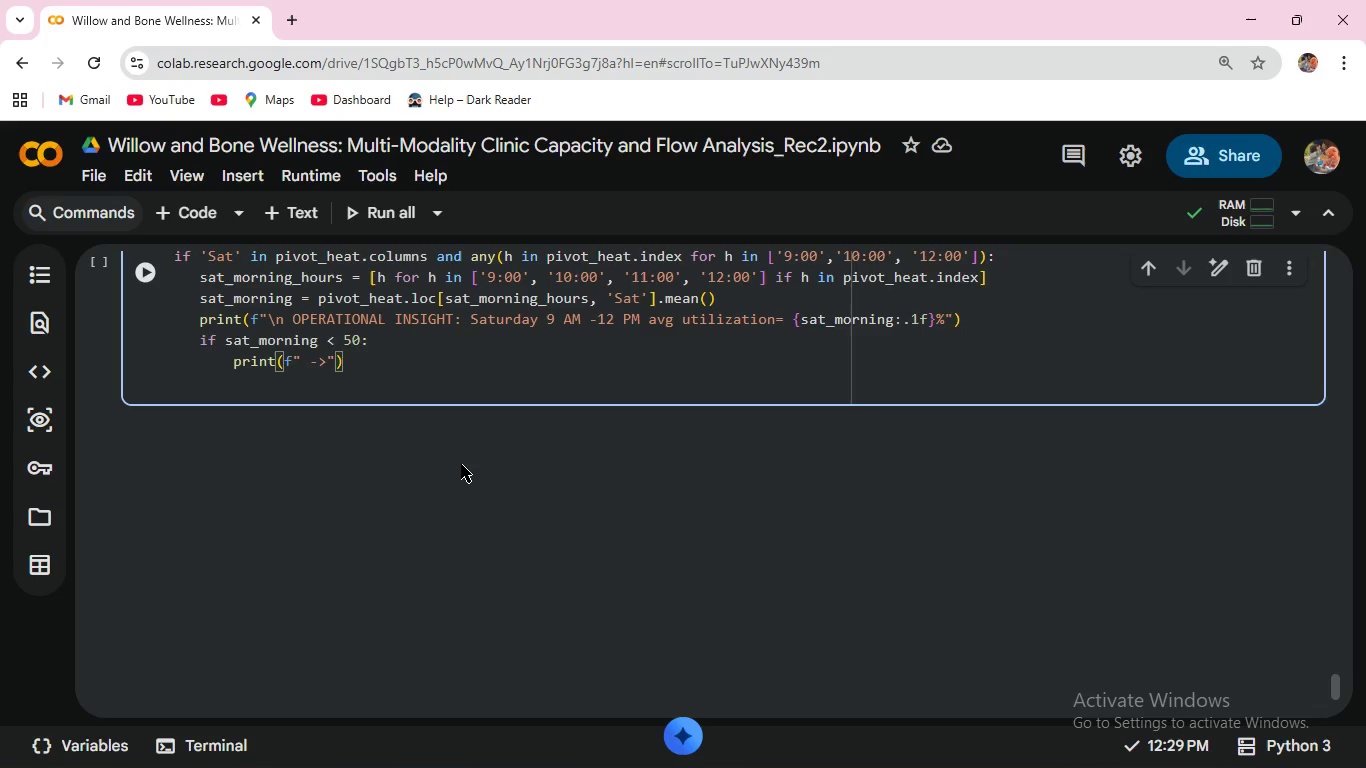 
key(Space)
 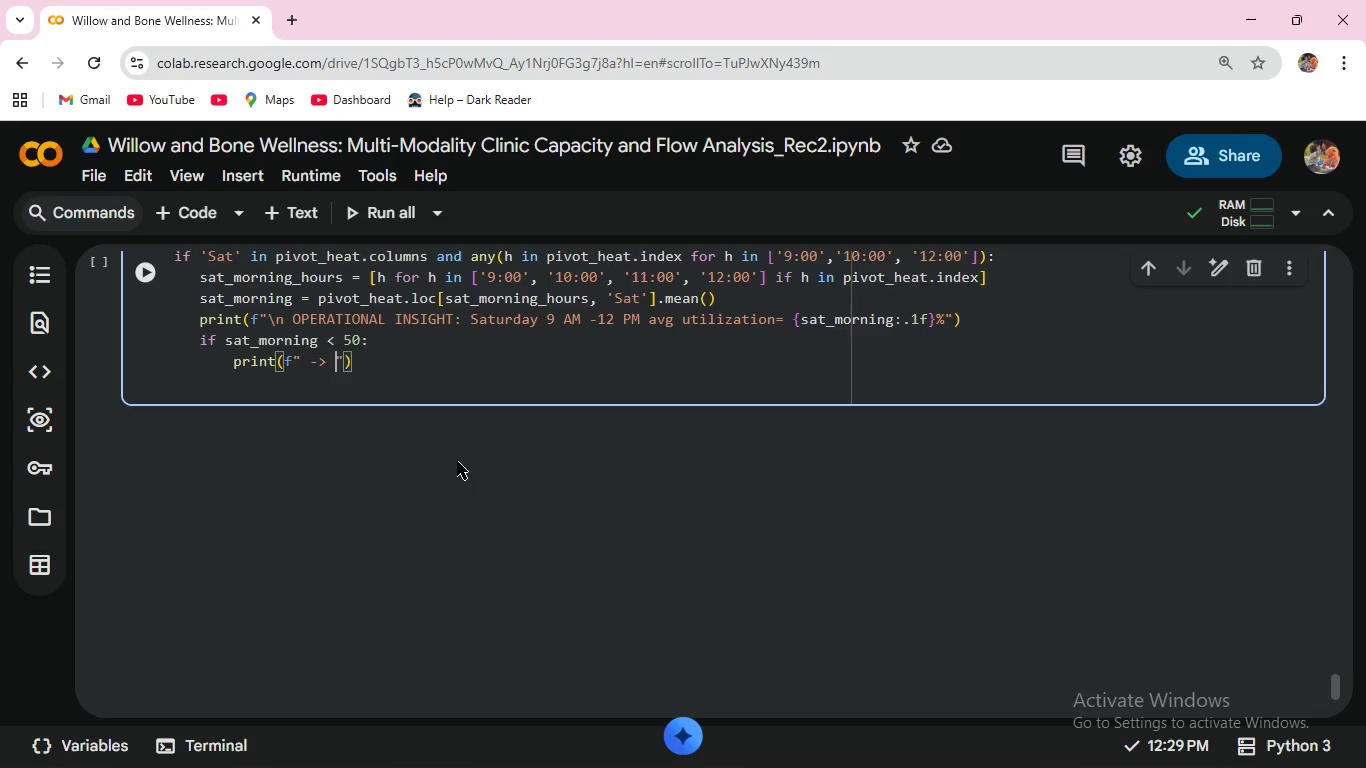 
wait(24.91)
 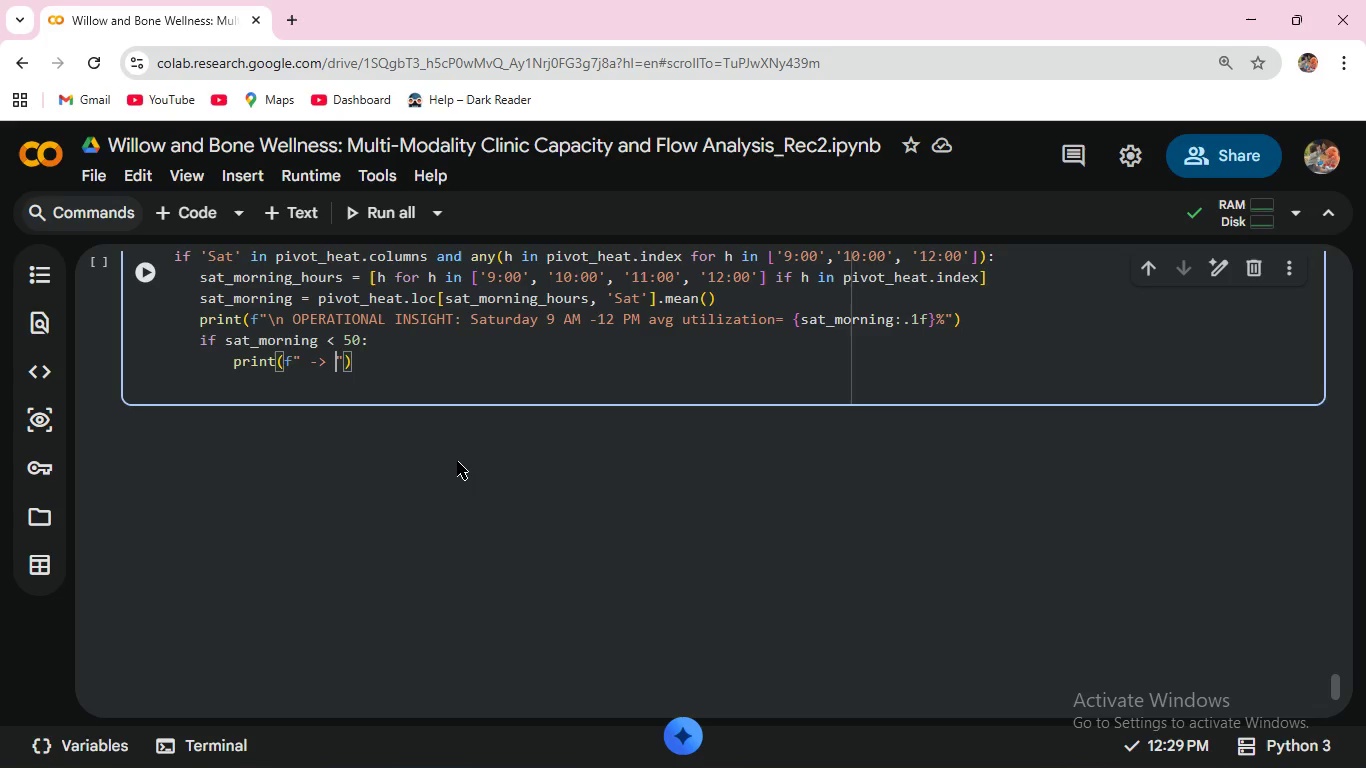 
type(This ')
 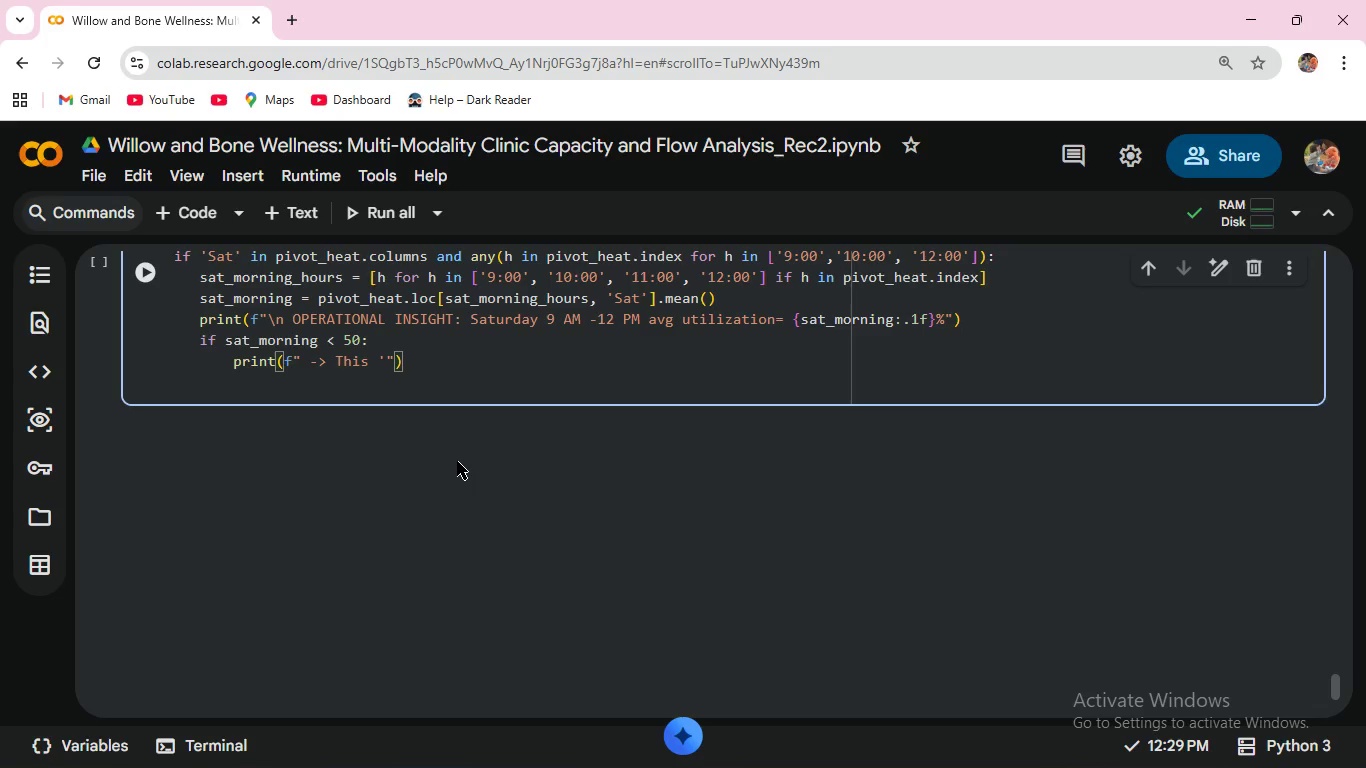 
type(white space' window is IDEL for Community Acupuncture)
 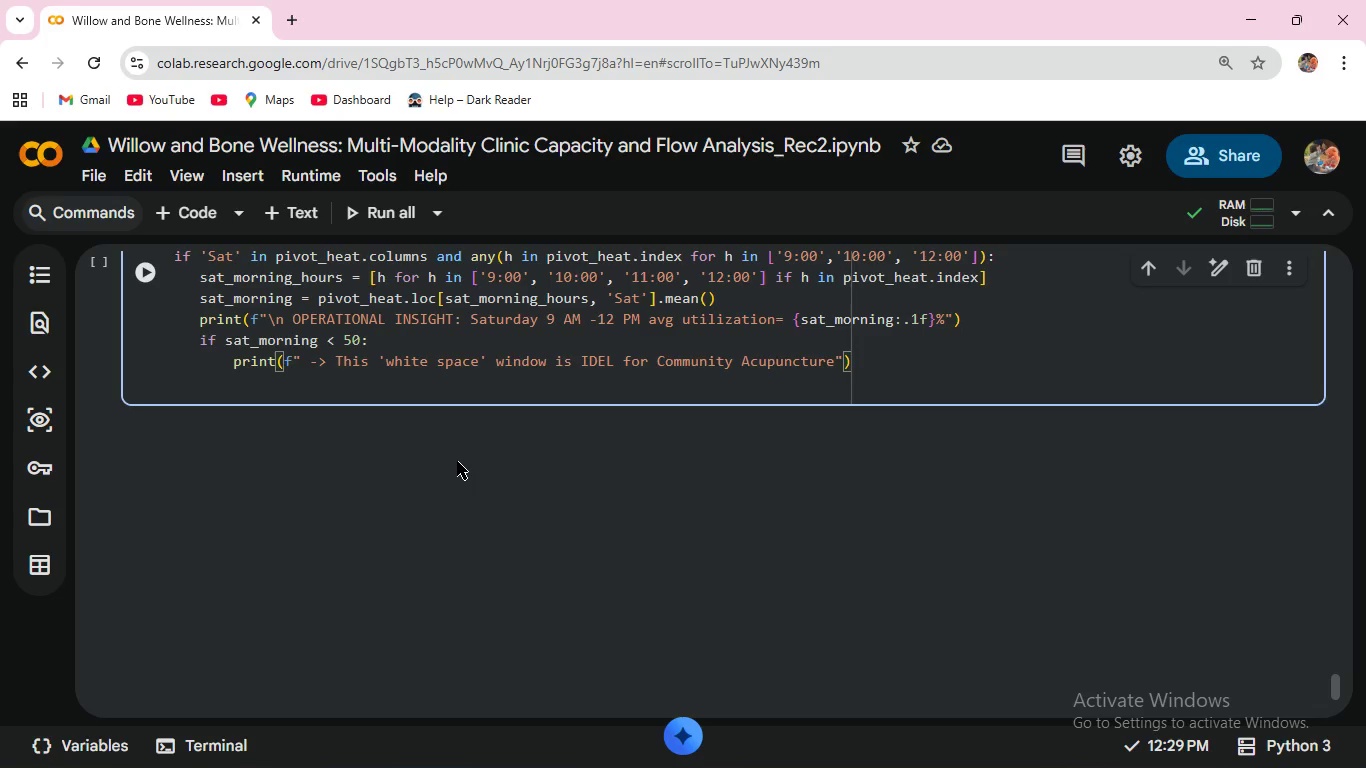 
type( pilot)
 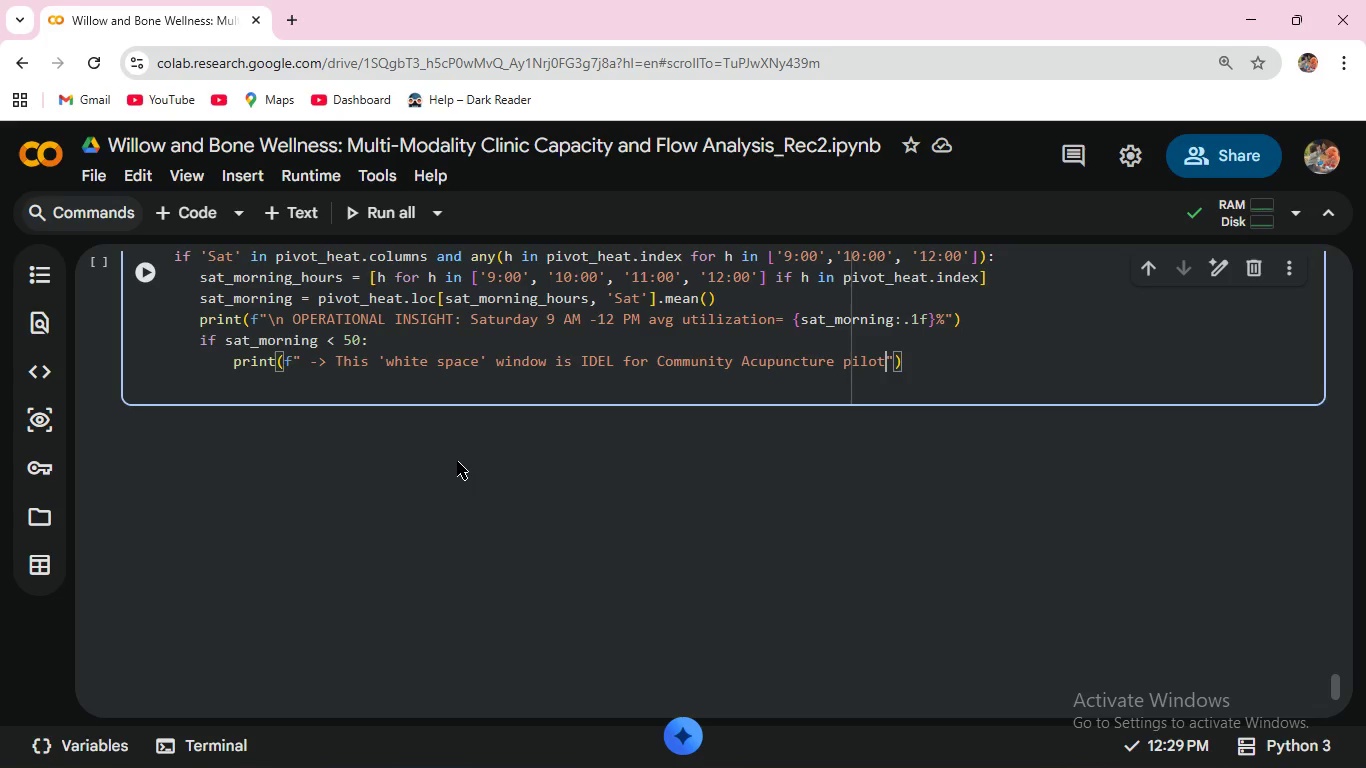 
key(ArrowRight)
 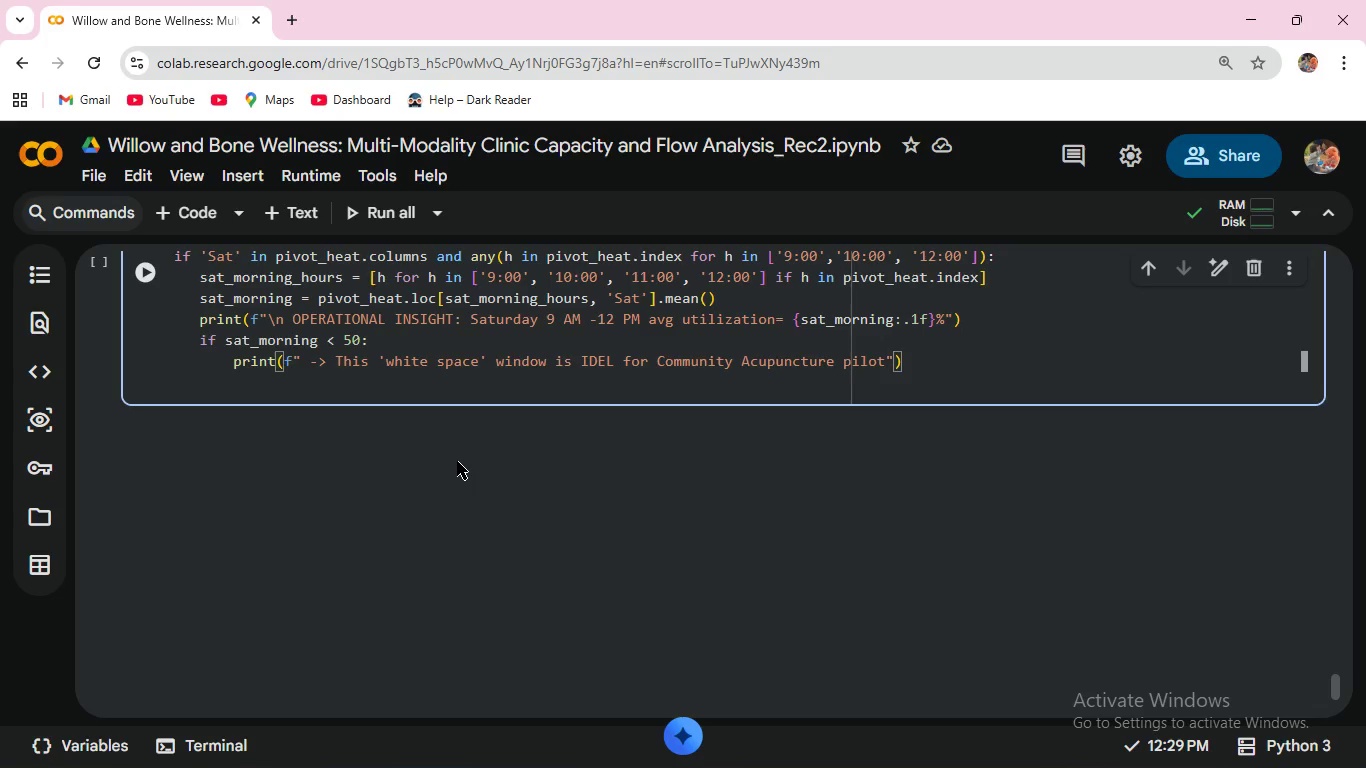 
key(ArrowRight)
 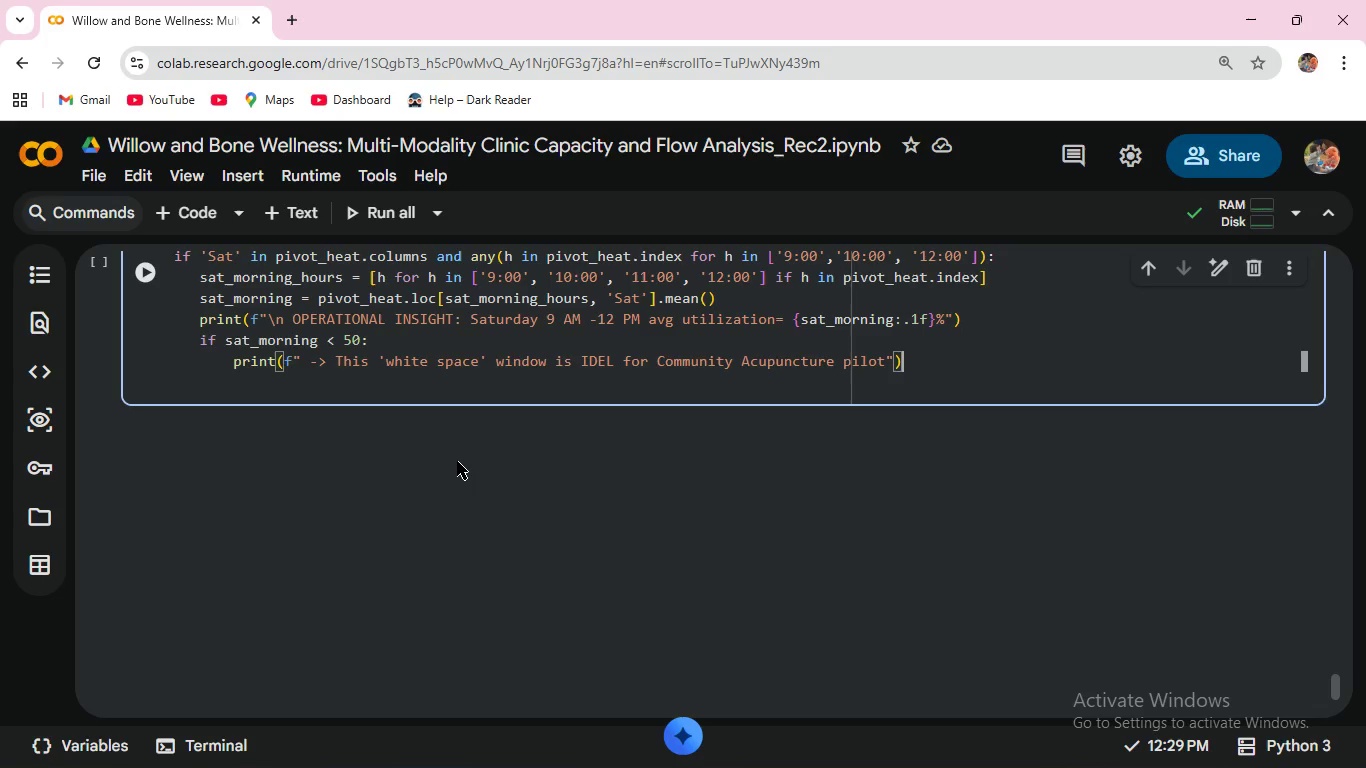 
key(Enter)
 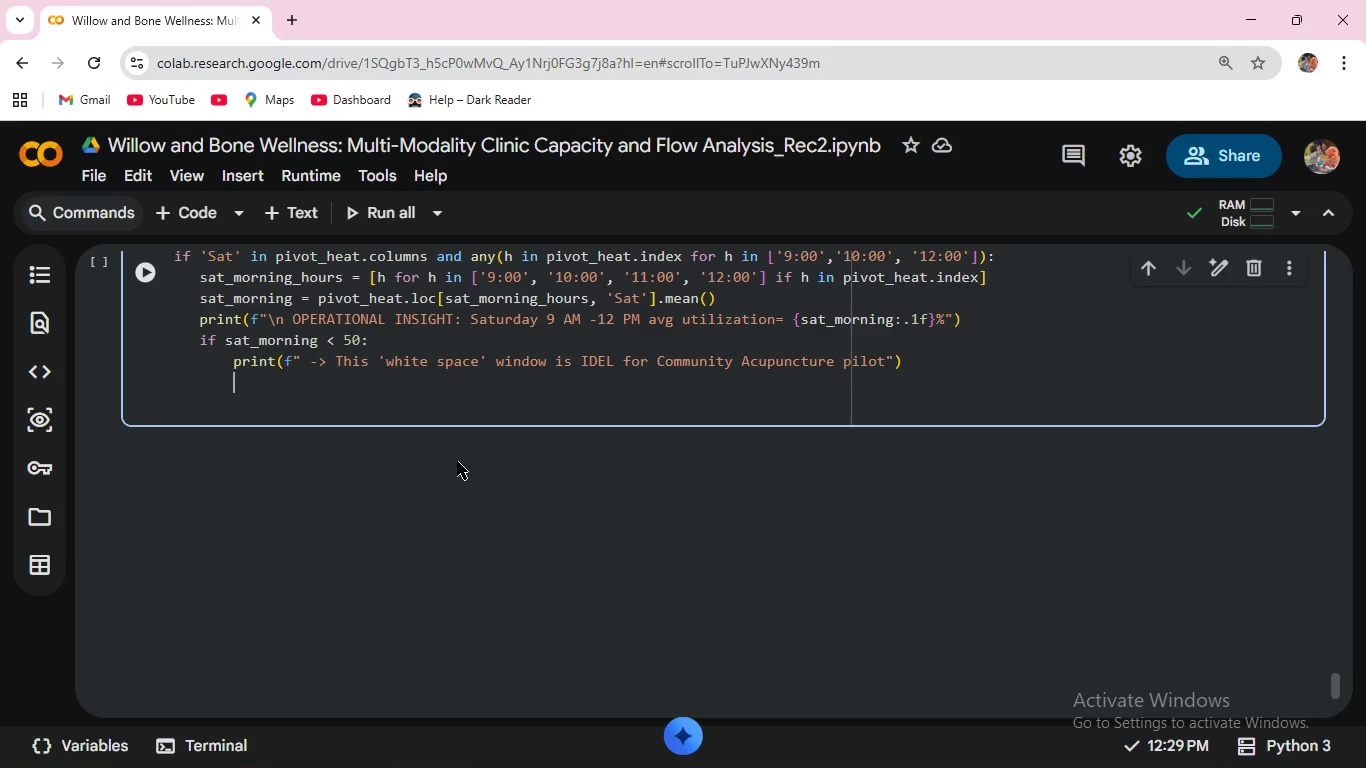 
wait(7.08)
 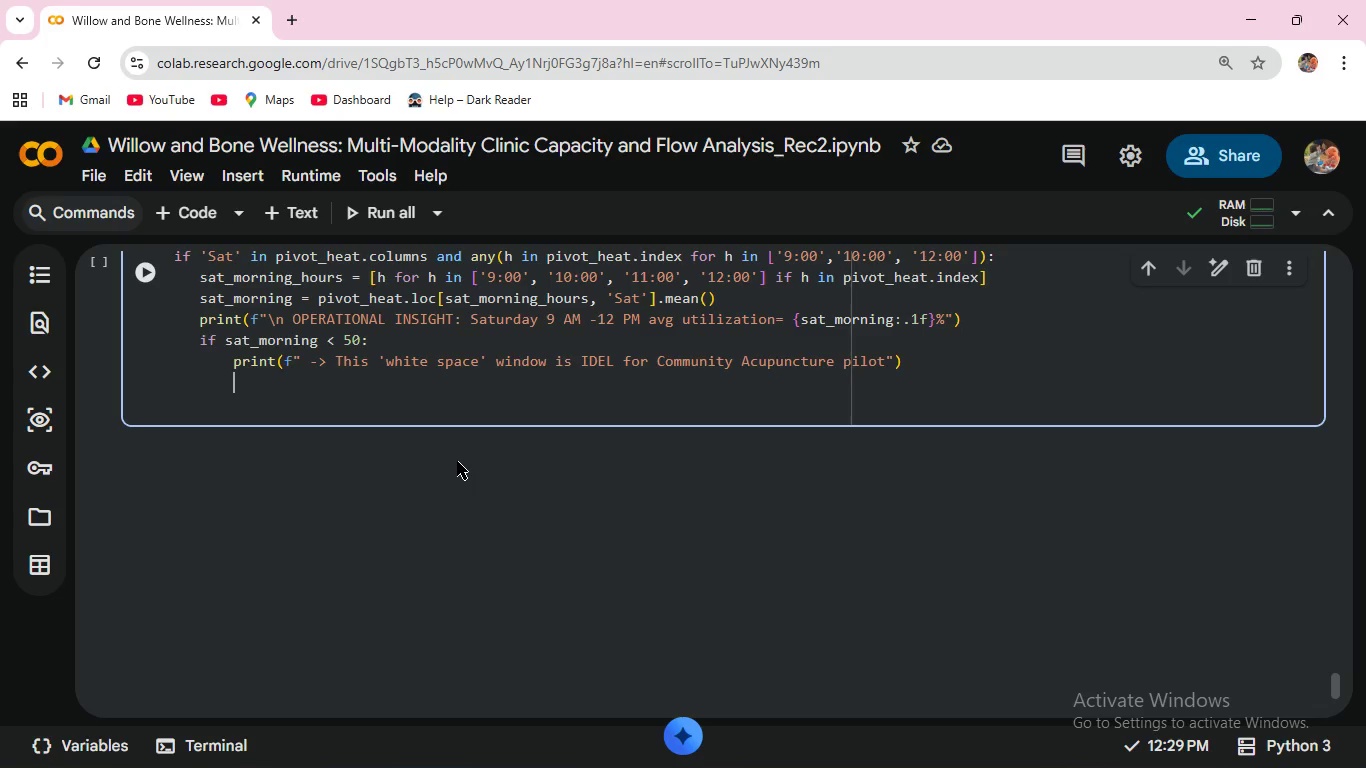 
key(Backspace)
key(Backspace)
key(Backspace)
type( else )
 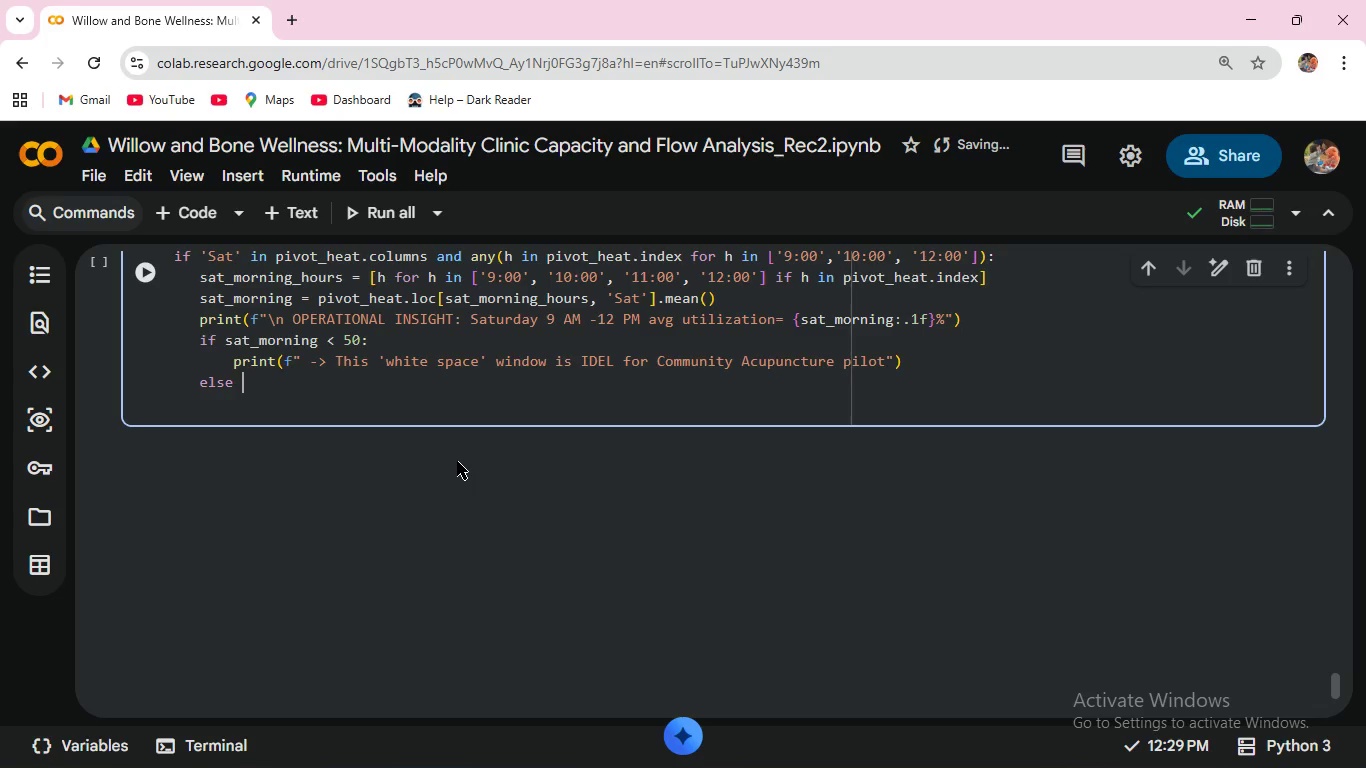 
key(Enter)
 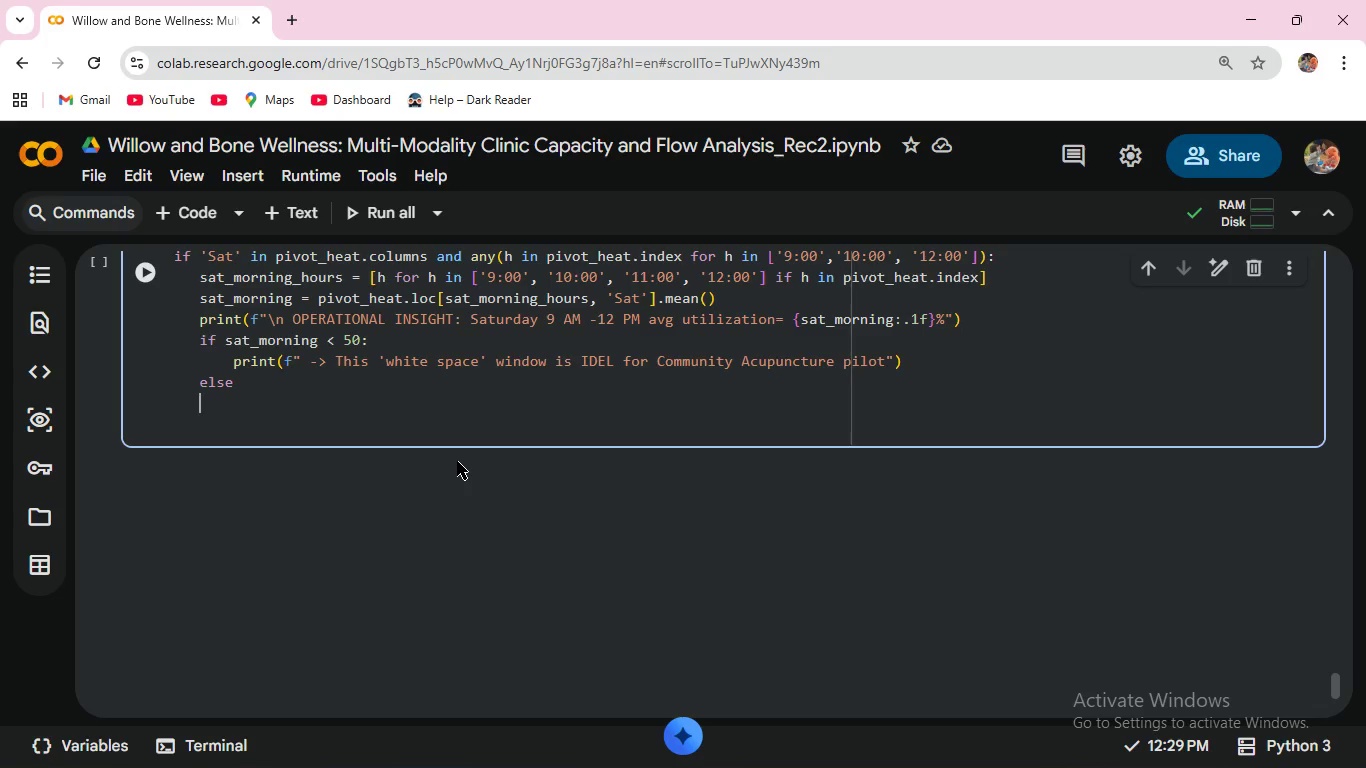 
key(Backspace)
 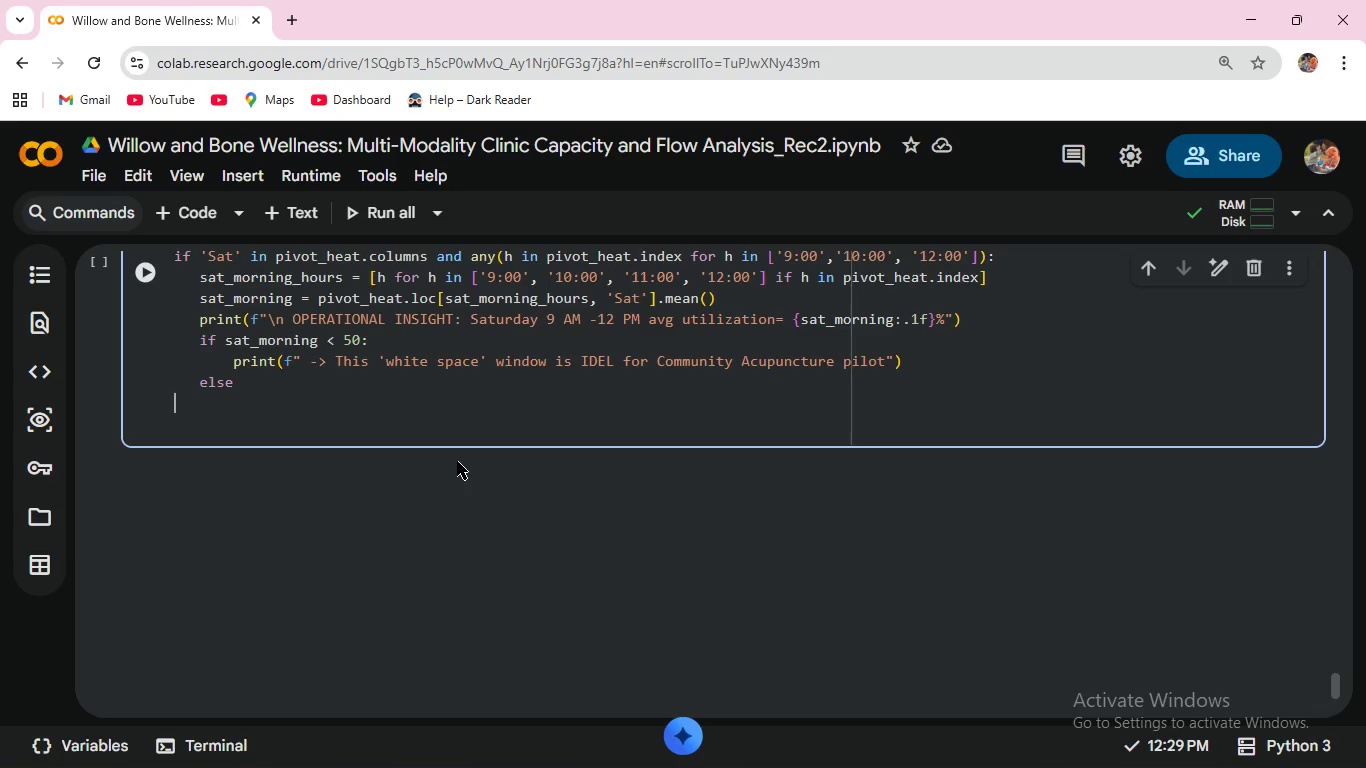 
key(Backspace)
 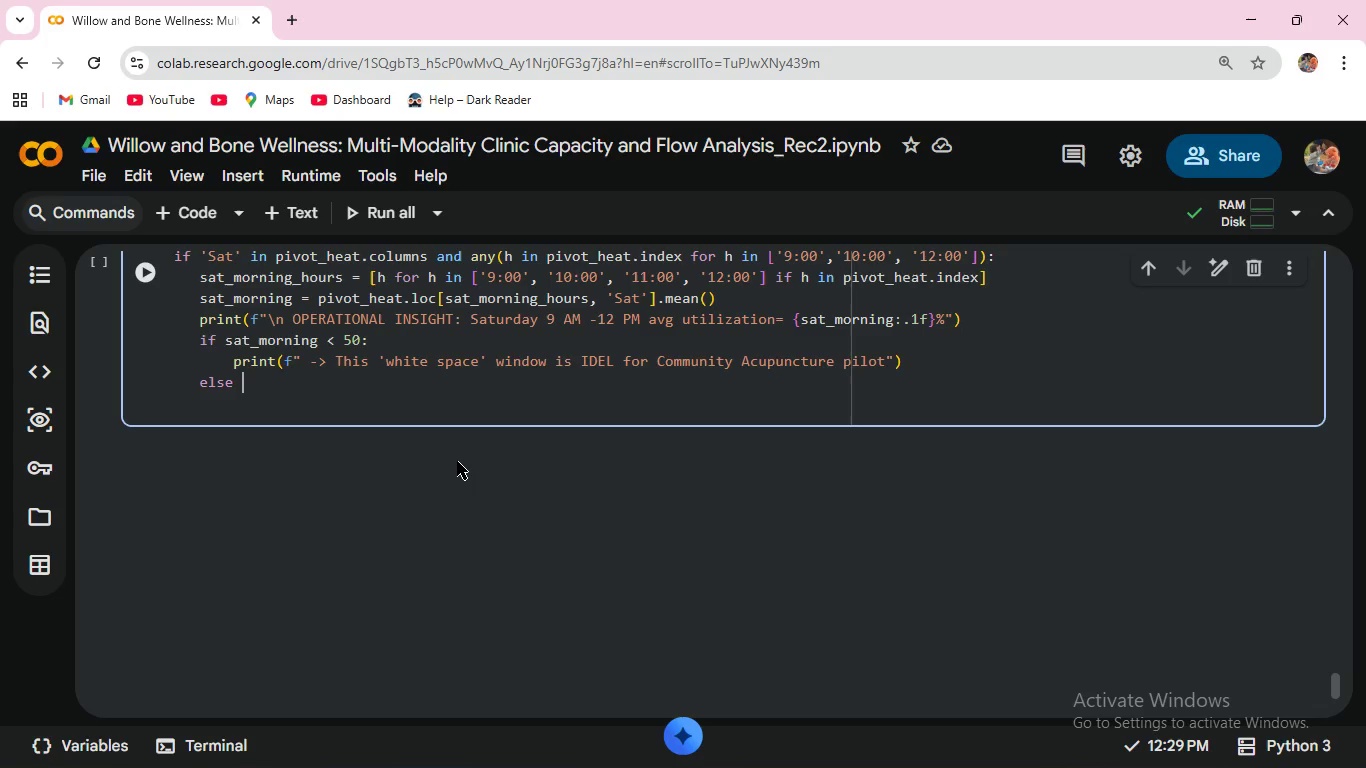 
key(Backspace)
 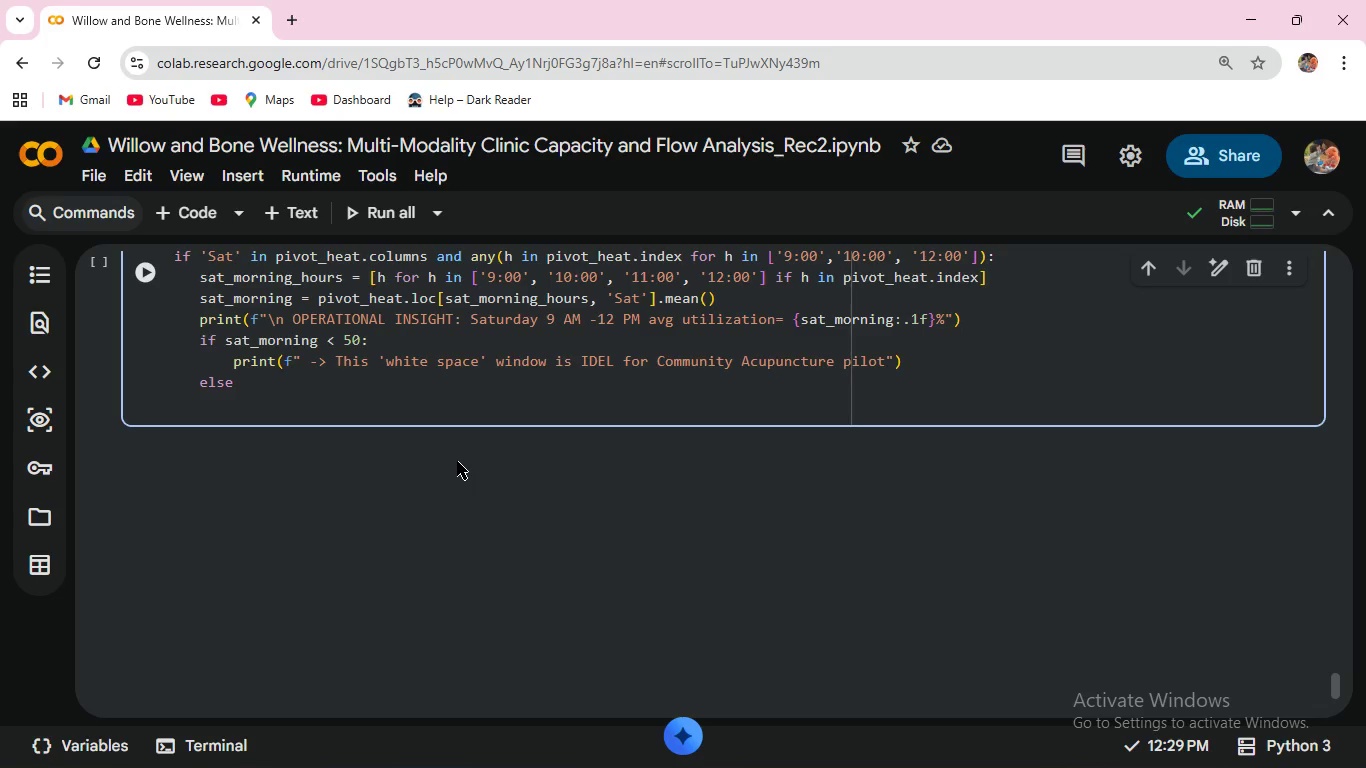 
key(Backspace)
 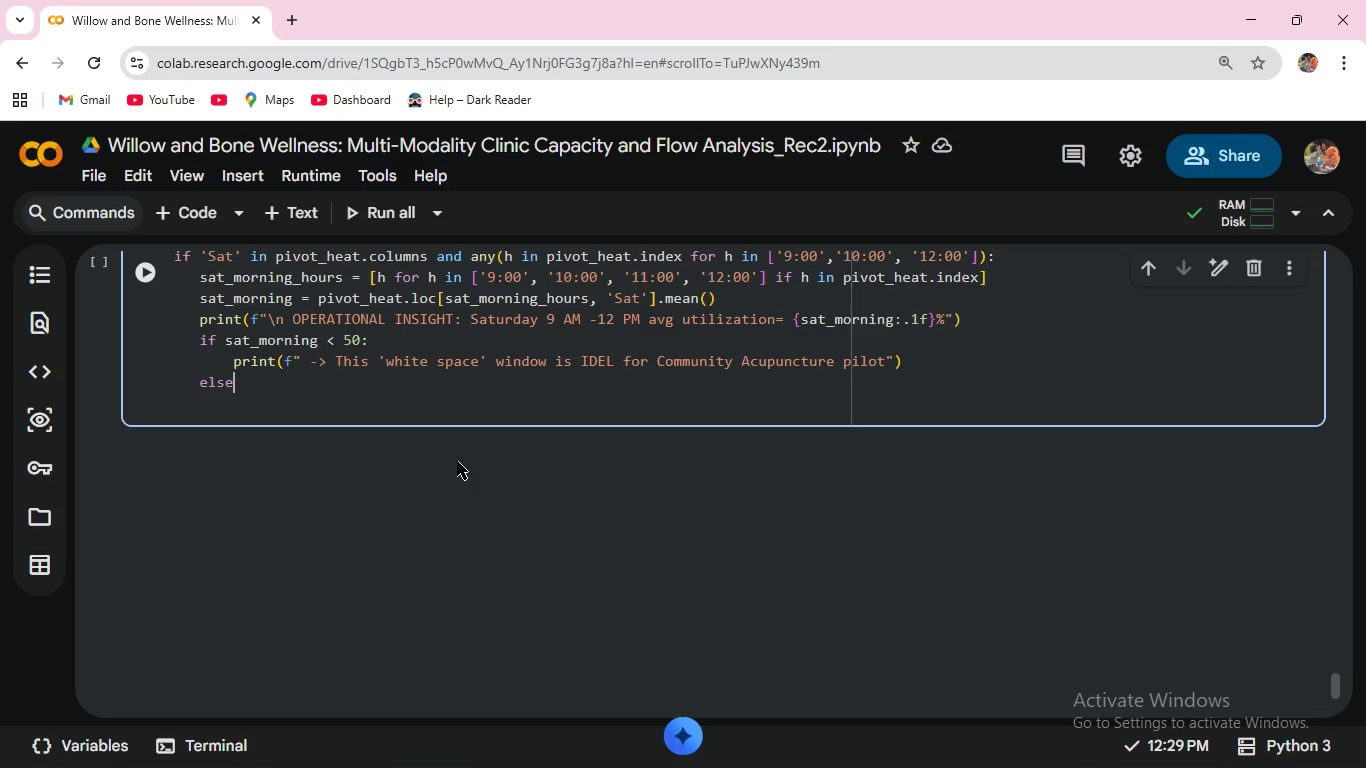 
key(Shift+ShiftRight)
 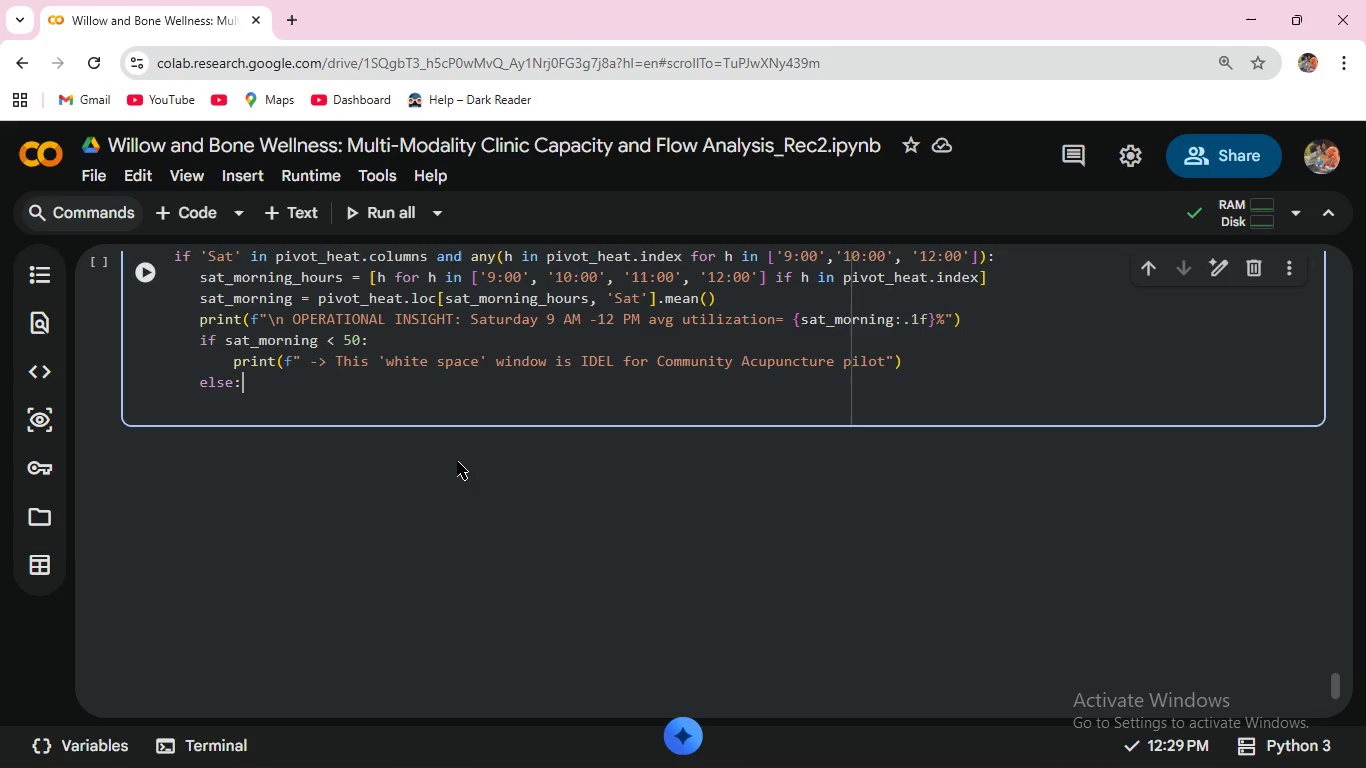 
key(Shift+Semicolon)
 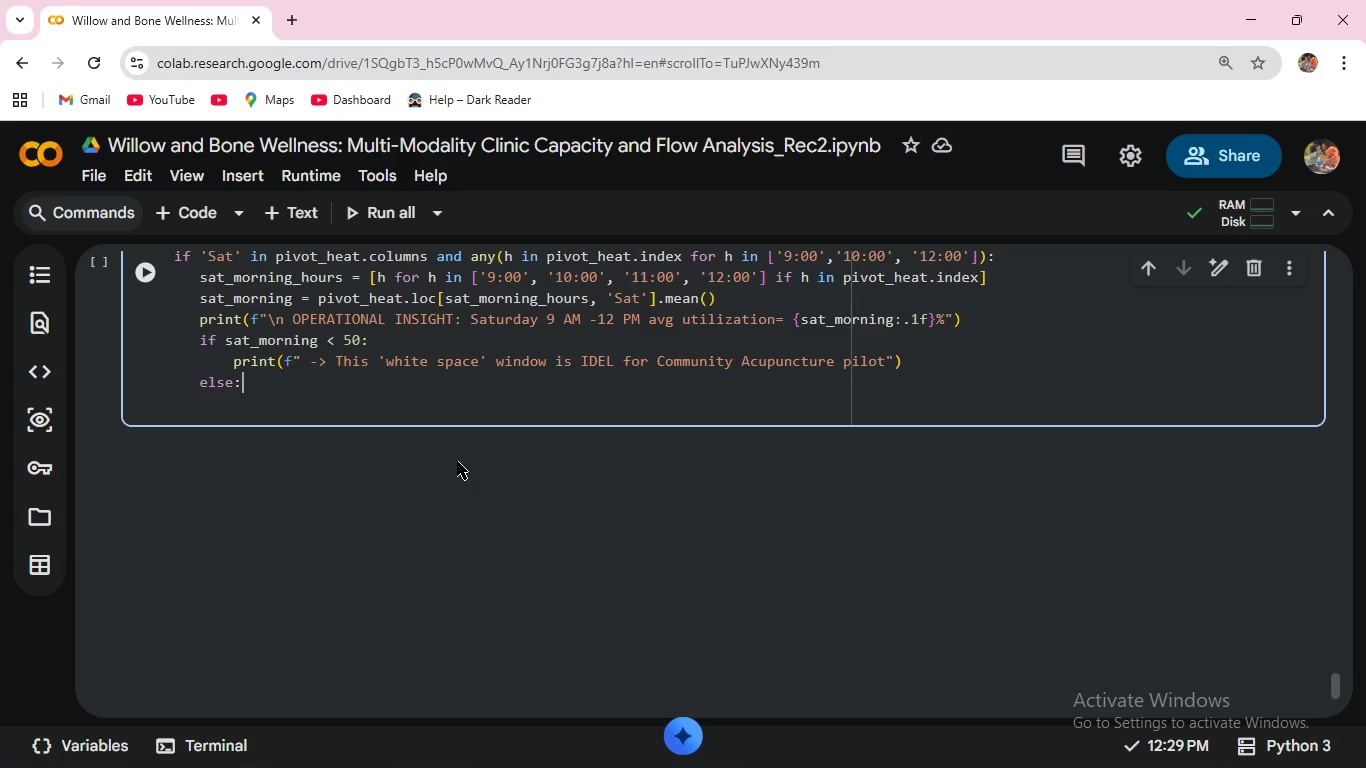 
key(Enter)
 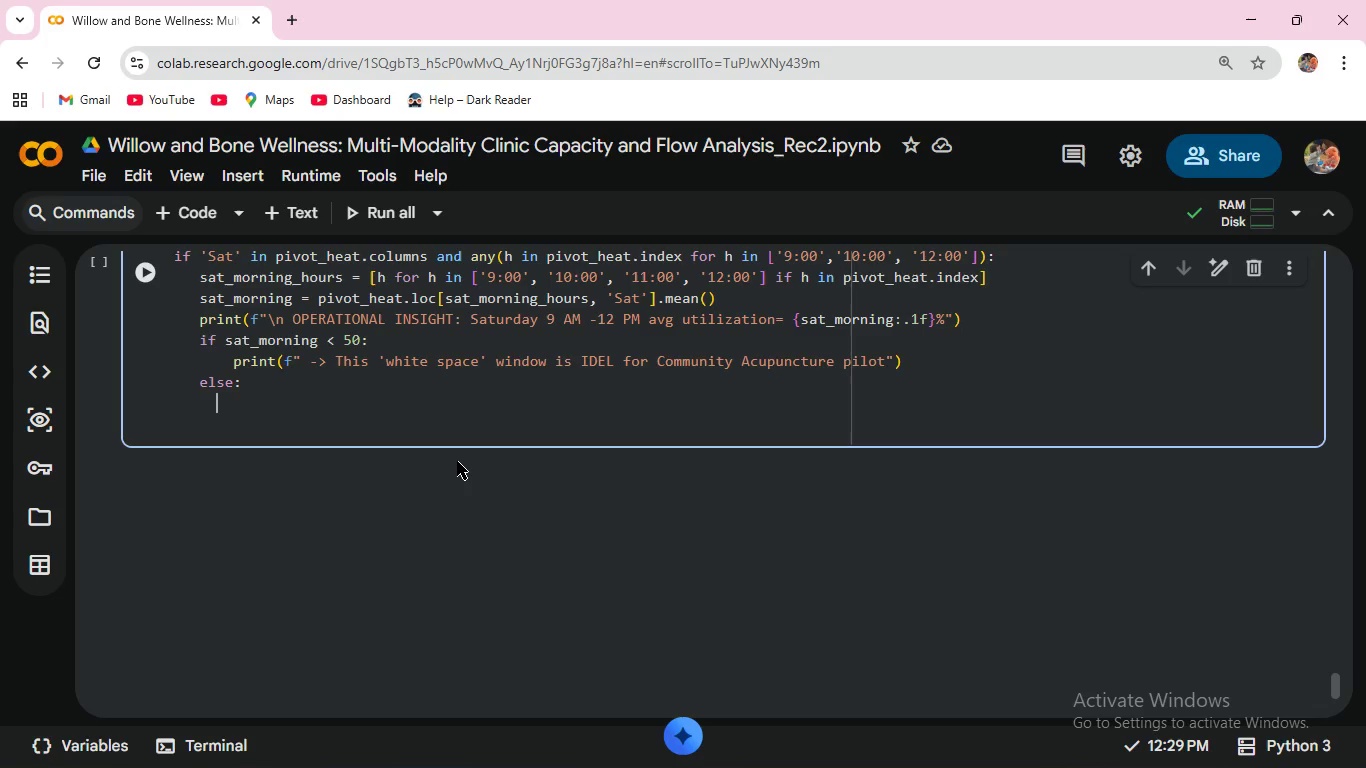 
type(   print(f" -> Consider reducing pilot )
 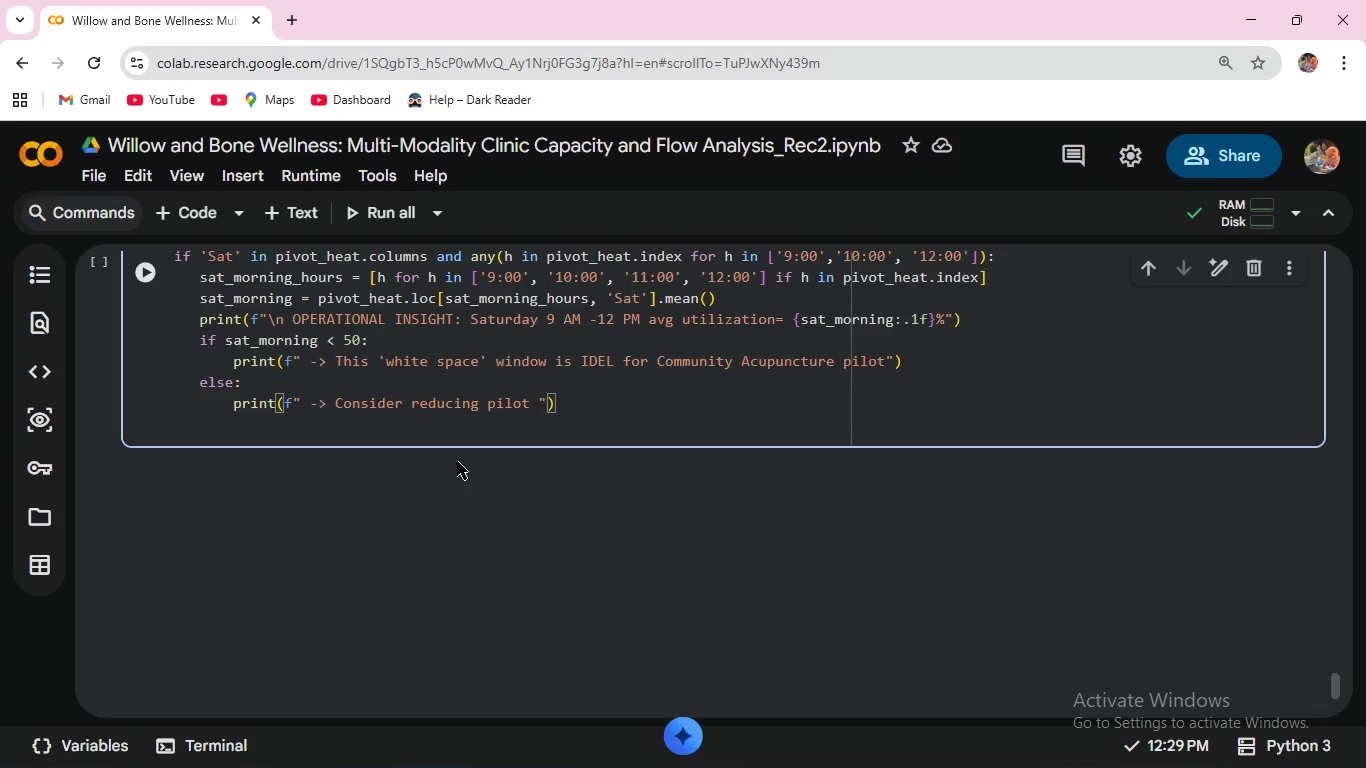 
type(scope or shifting hours)
 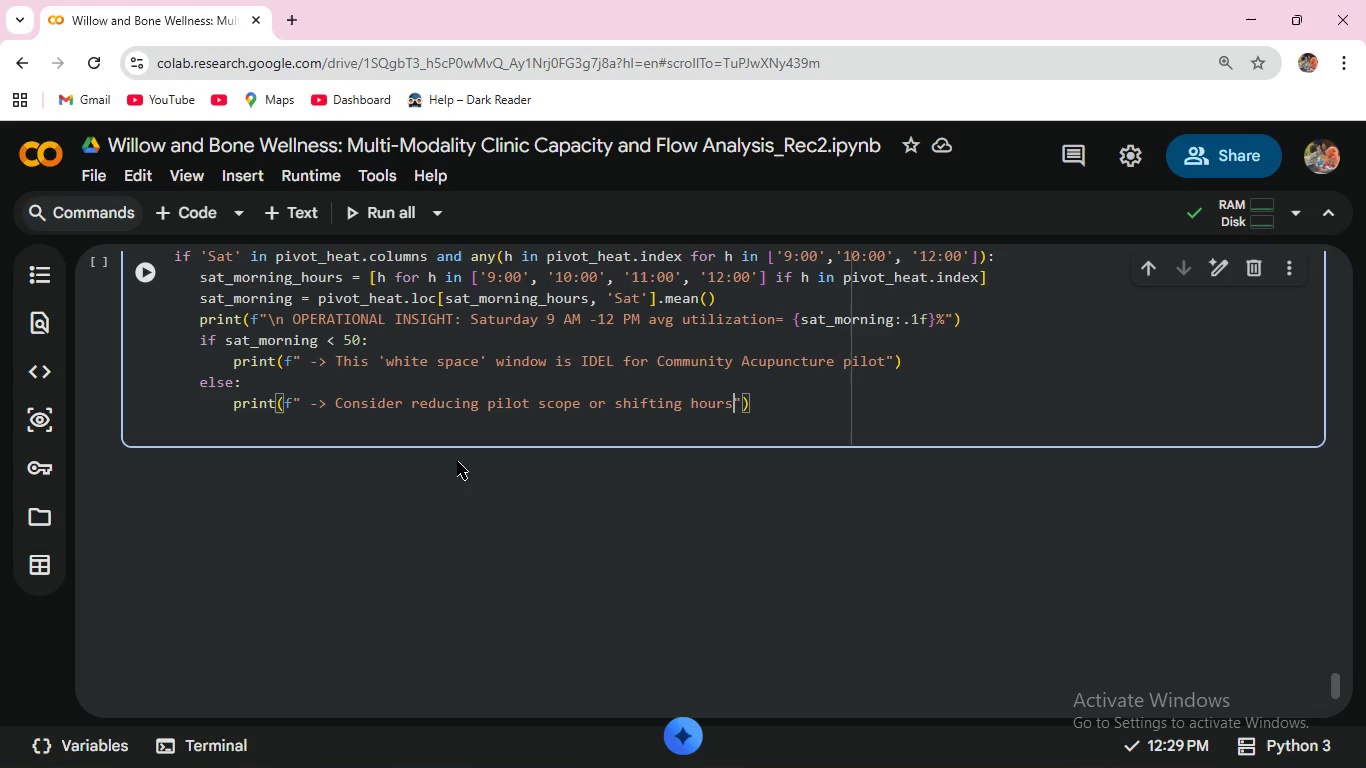 
key(ArrowRight)
 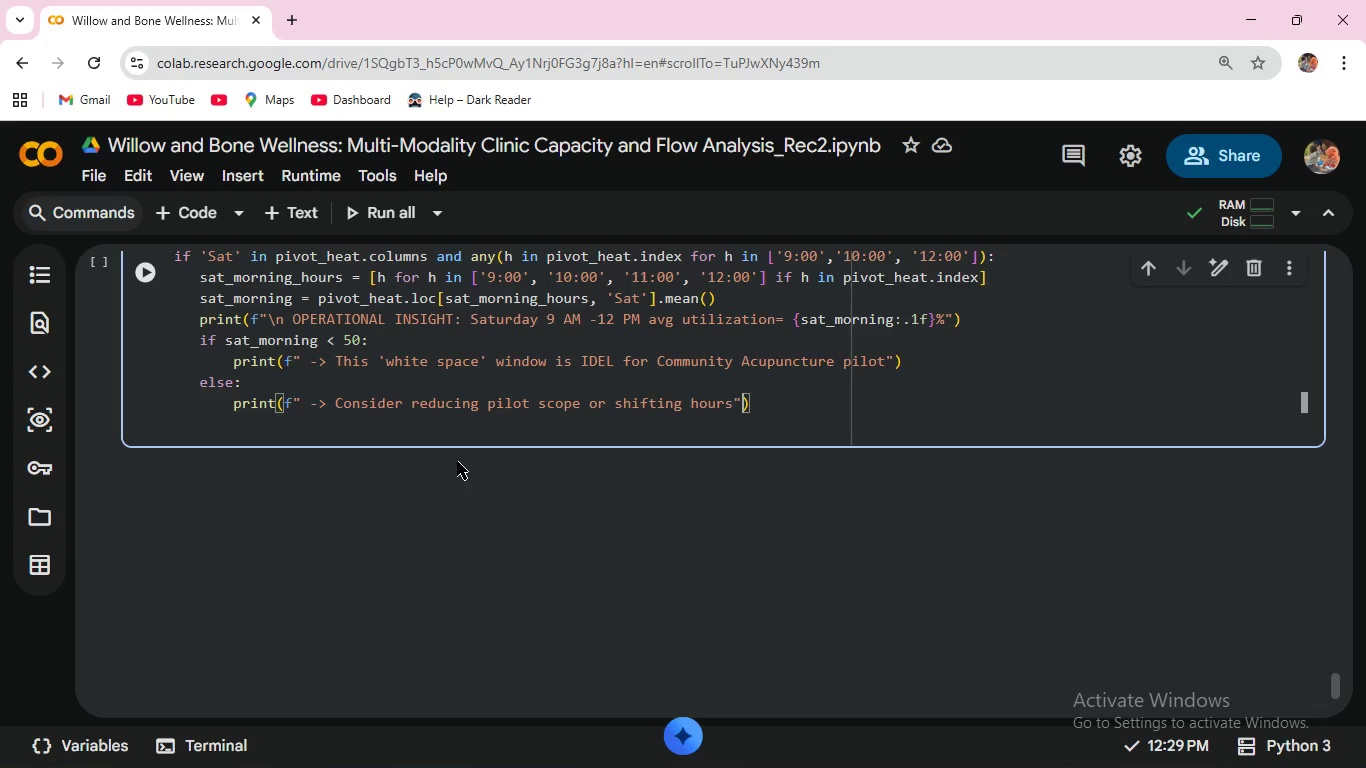 
key(ArrowRight)
 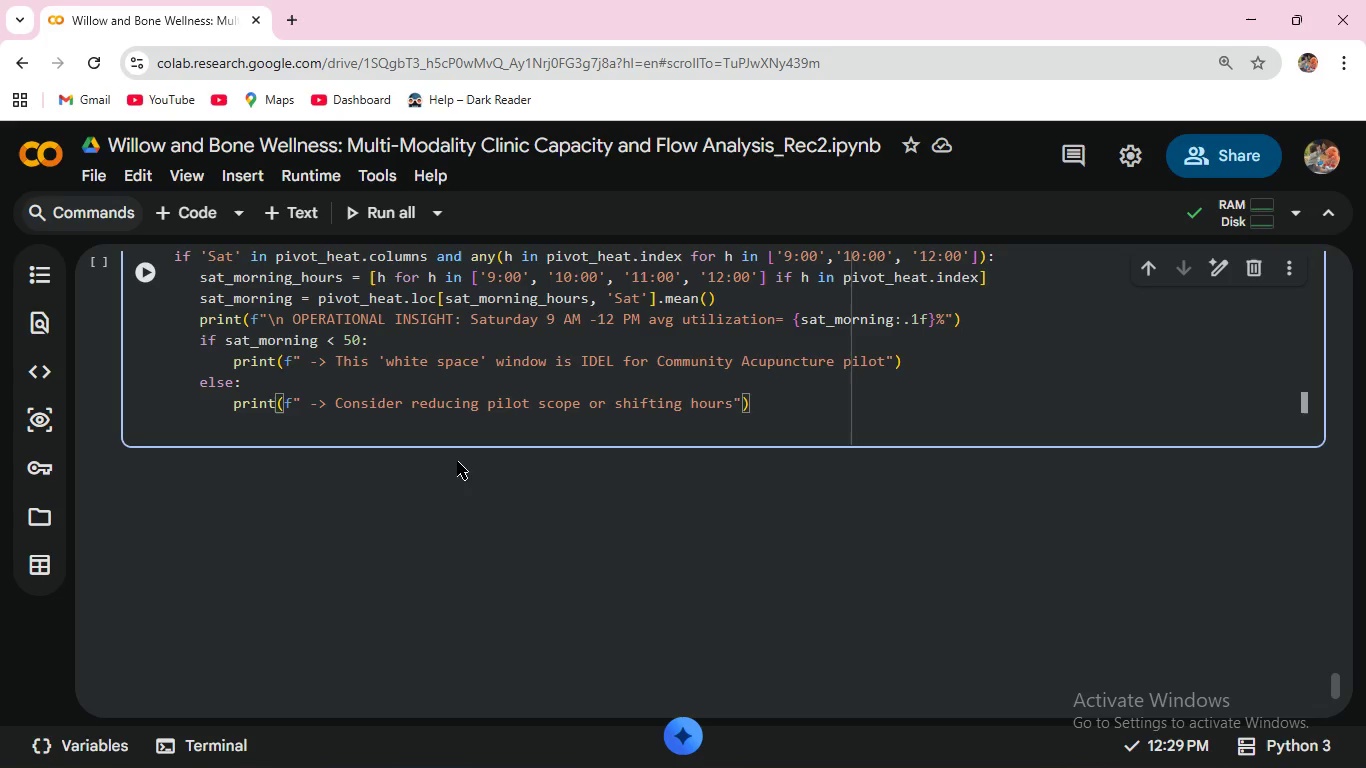 
key(Enter)
 